 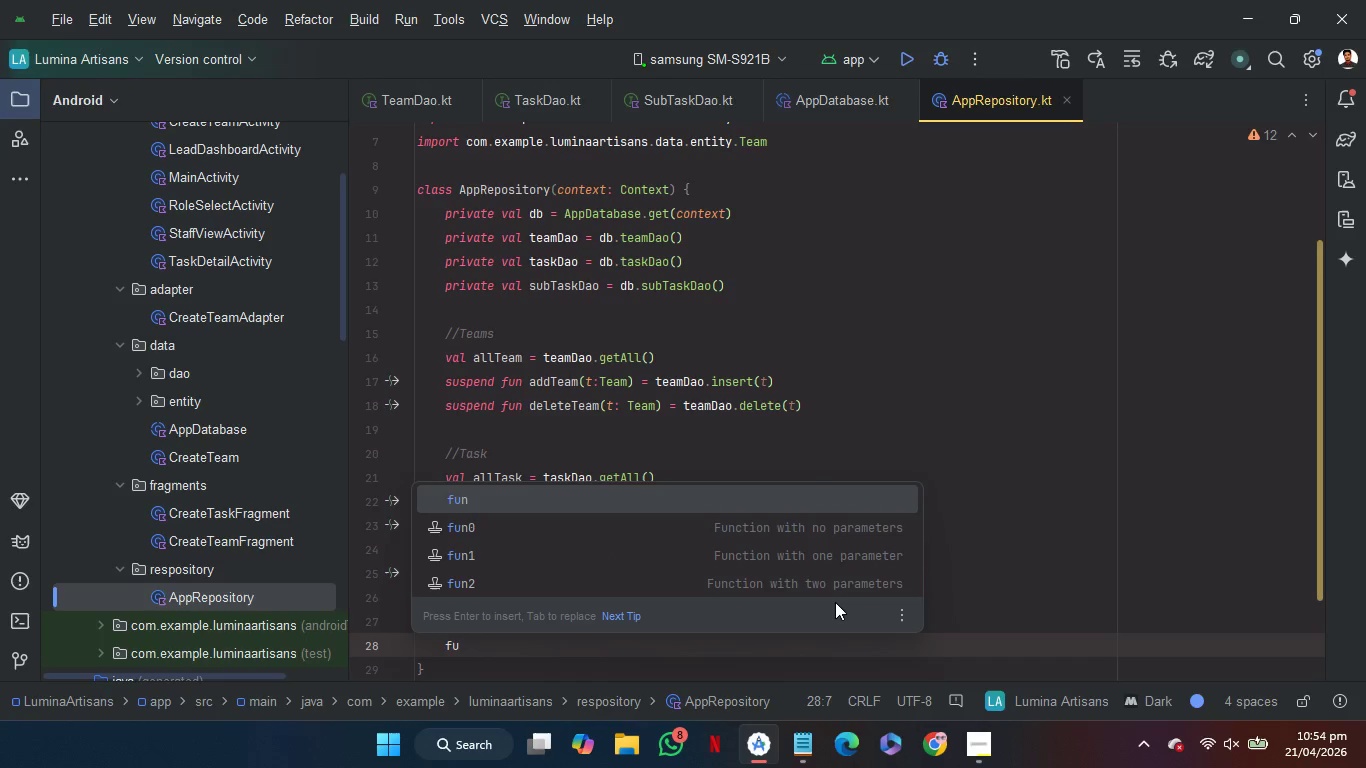 
key(Enter)
 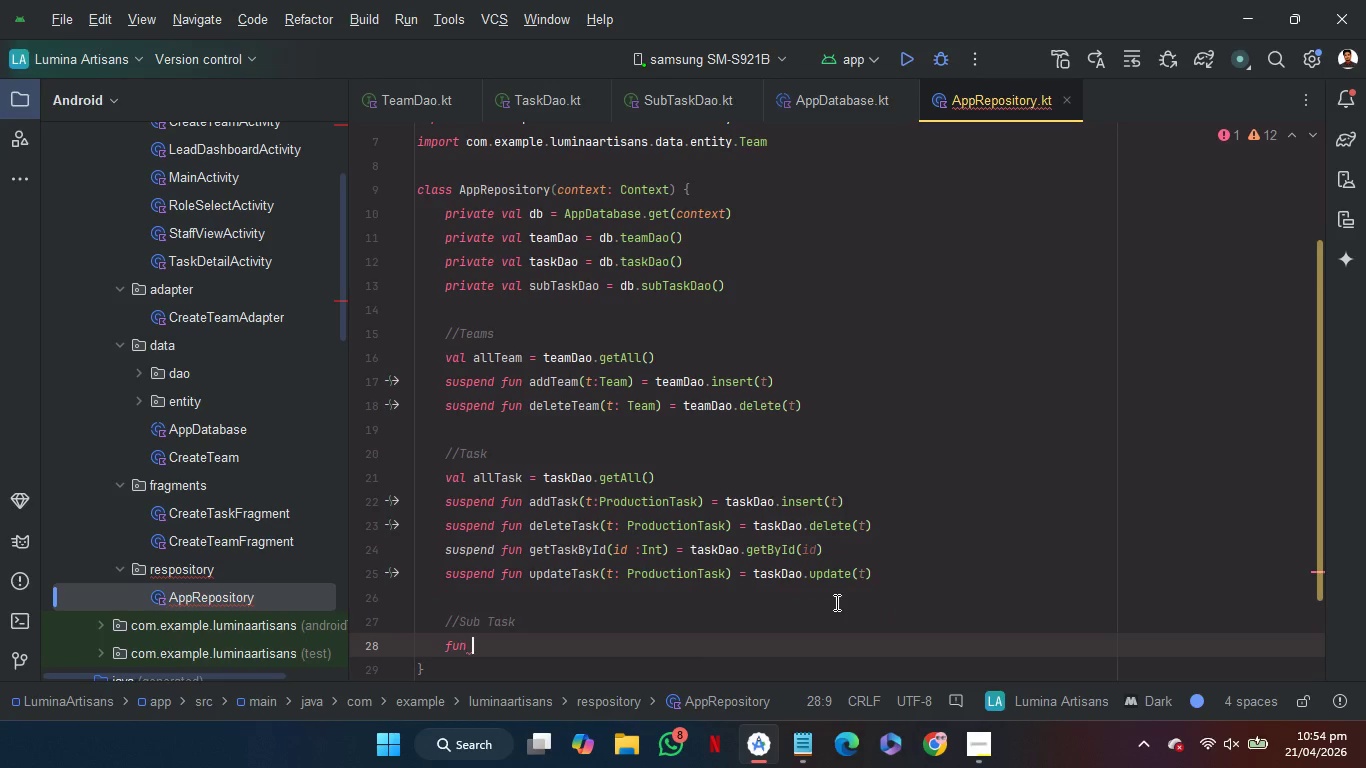 
type(get)
 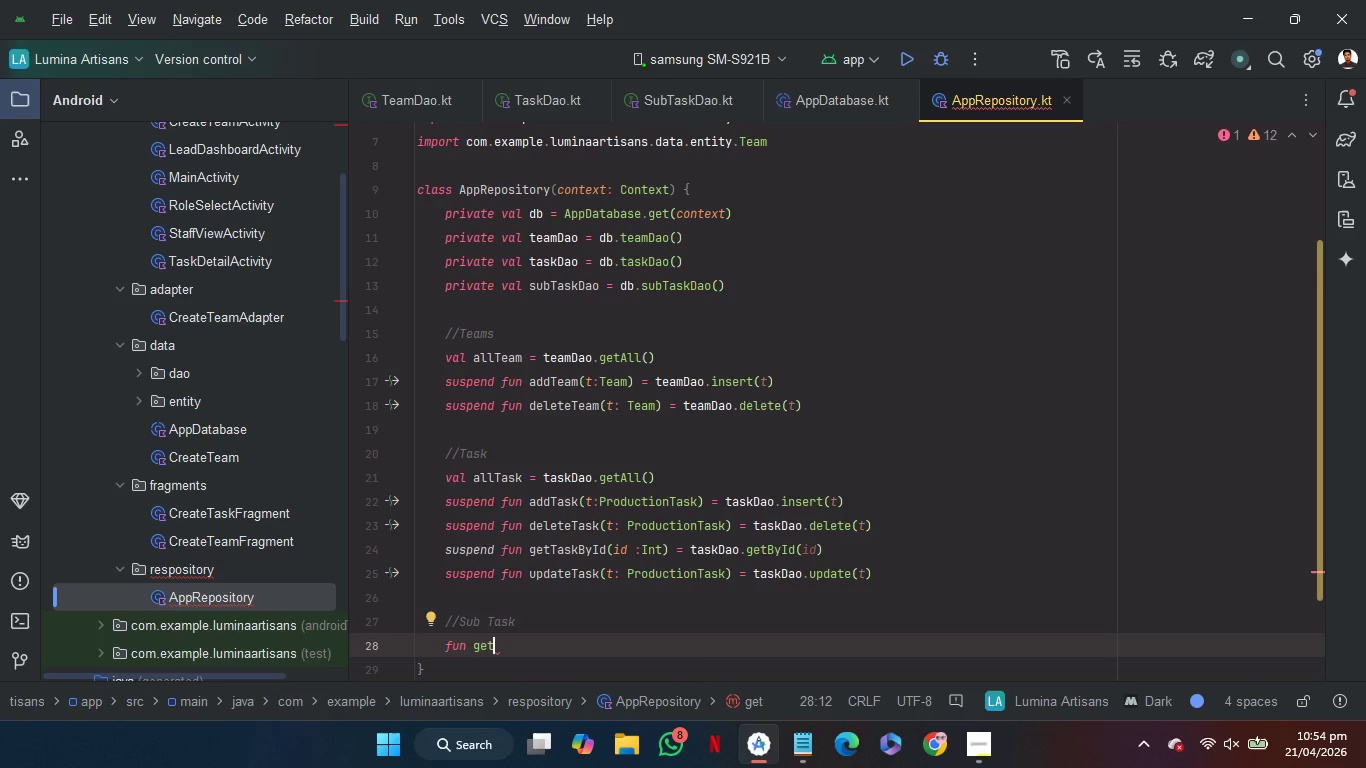 
wait(5.02)
 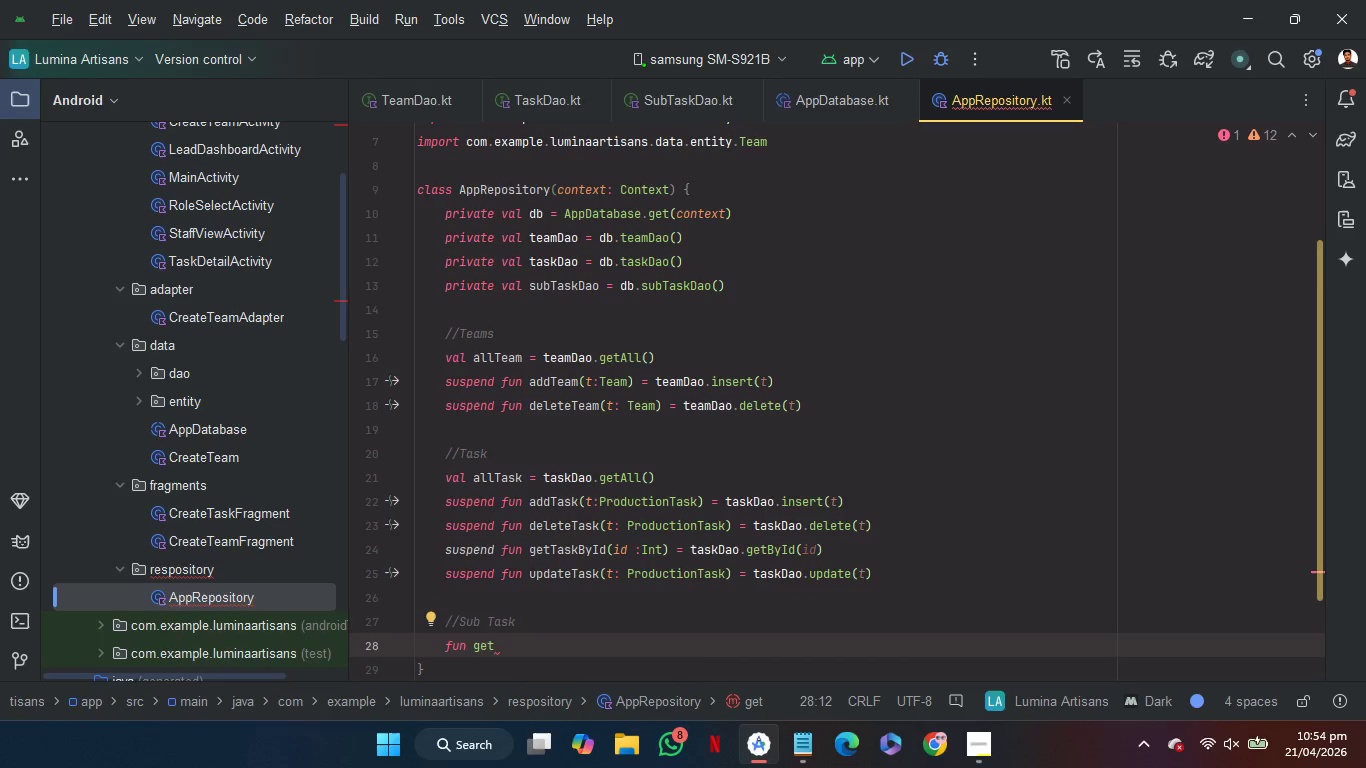 
type(SubTask)
 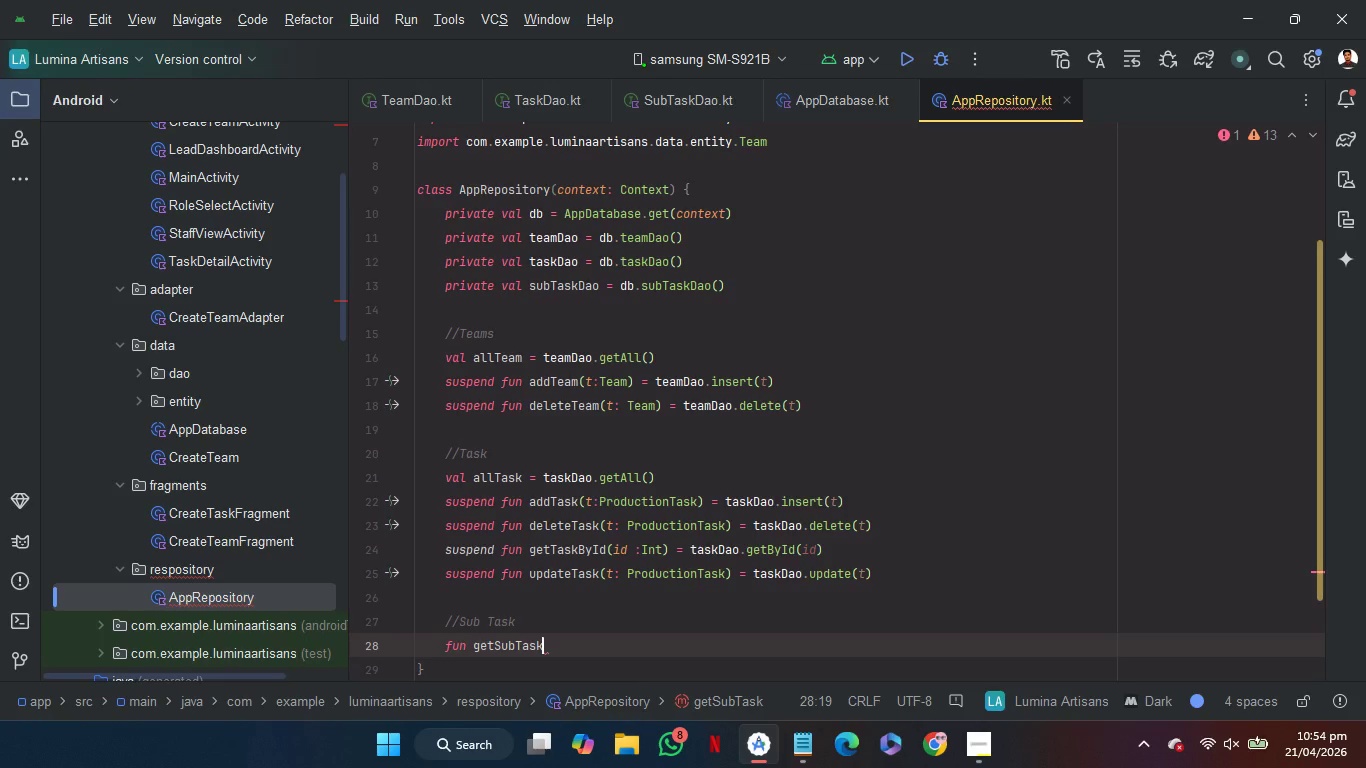 
wait(5.08)
 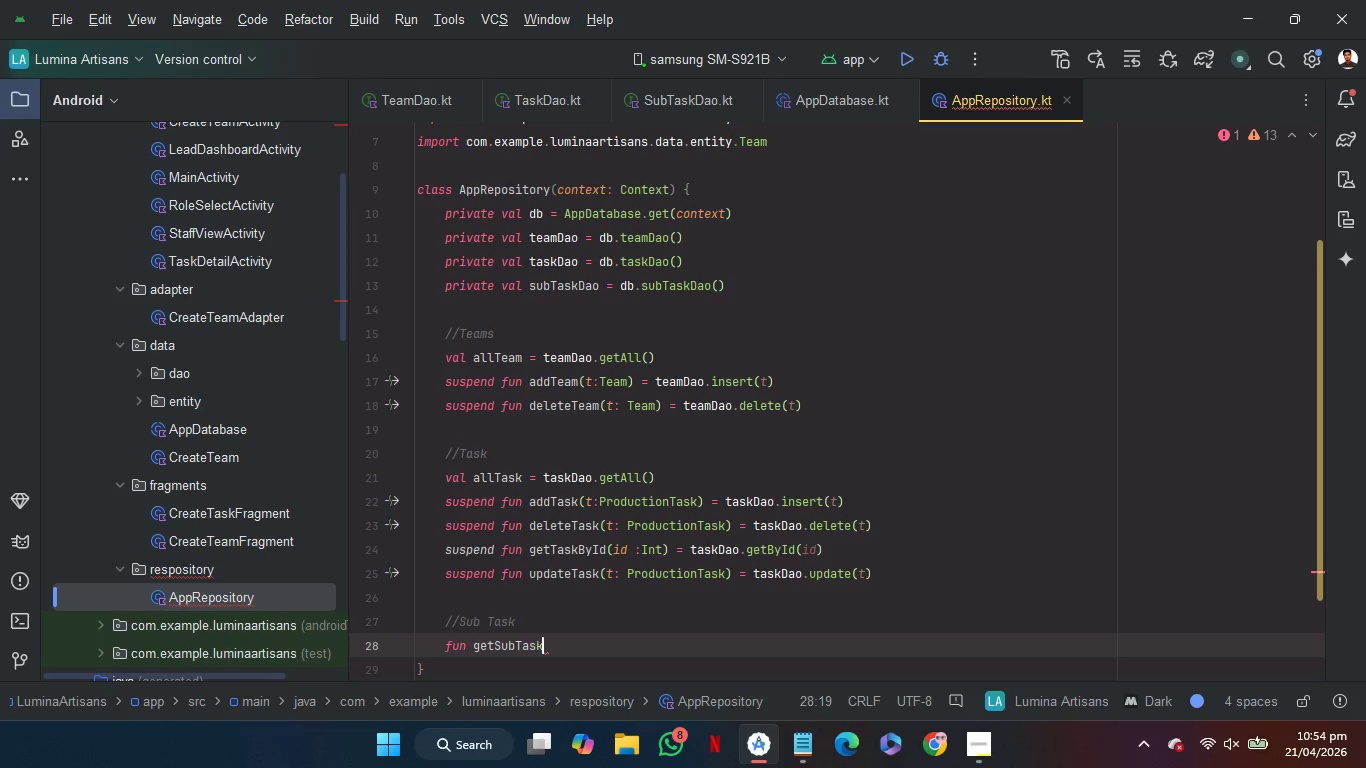 
type((ta)
 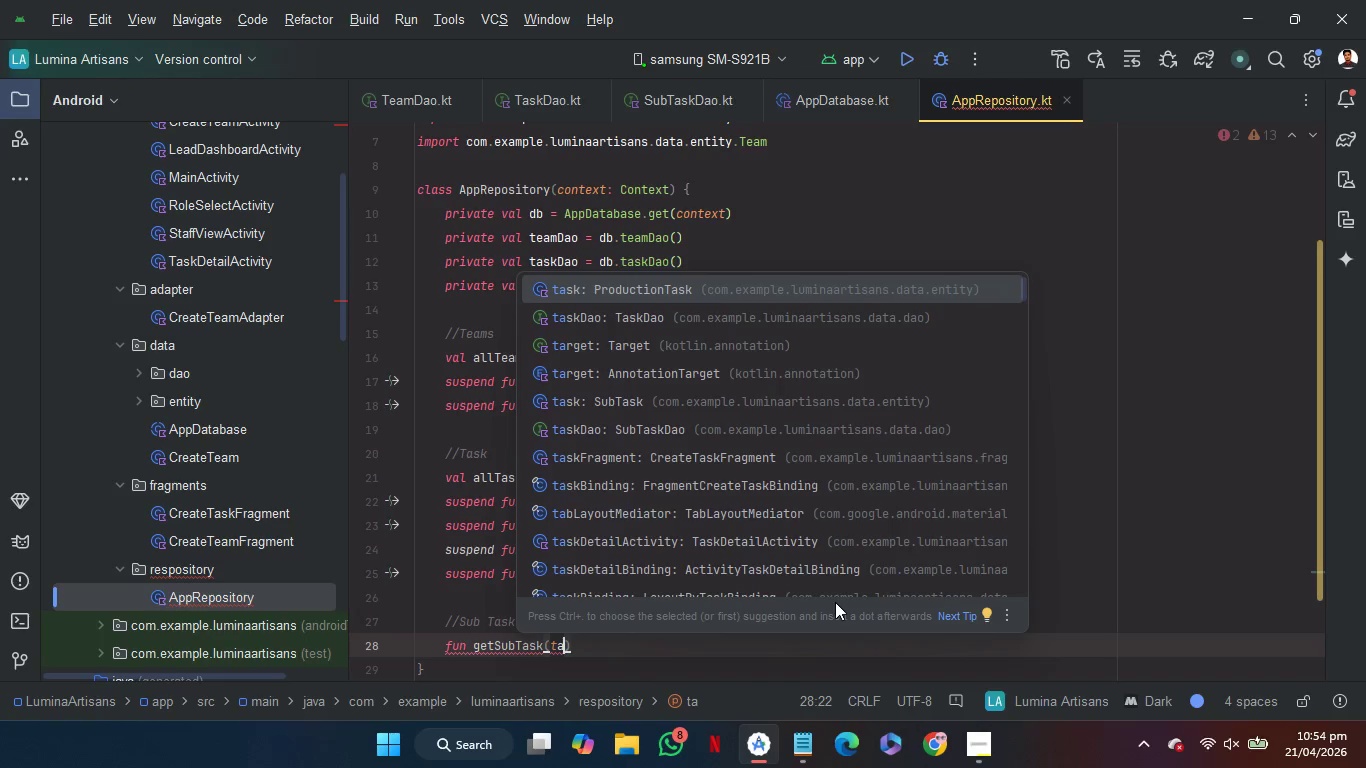 
wait(13.3)
 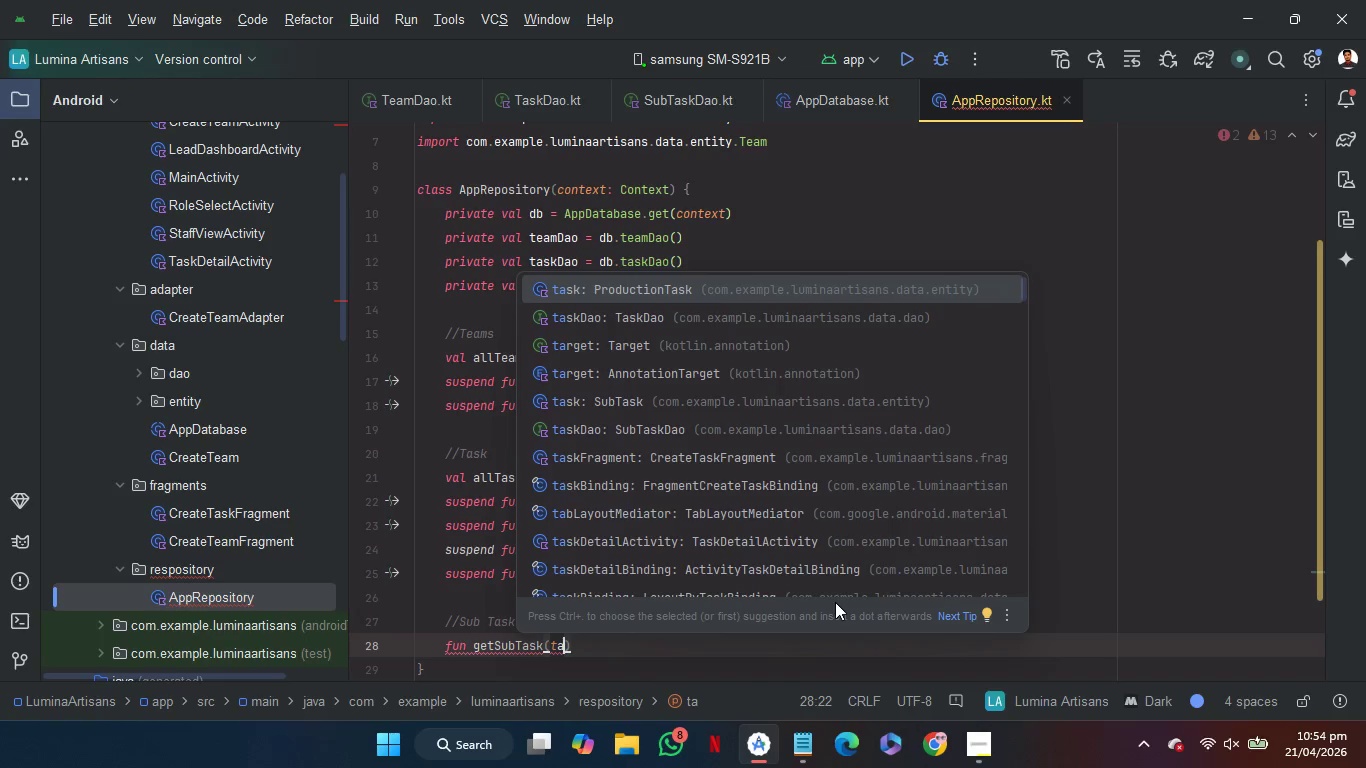 
type(skId:I)
 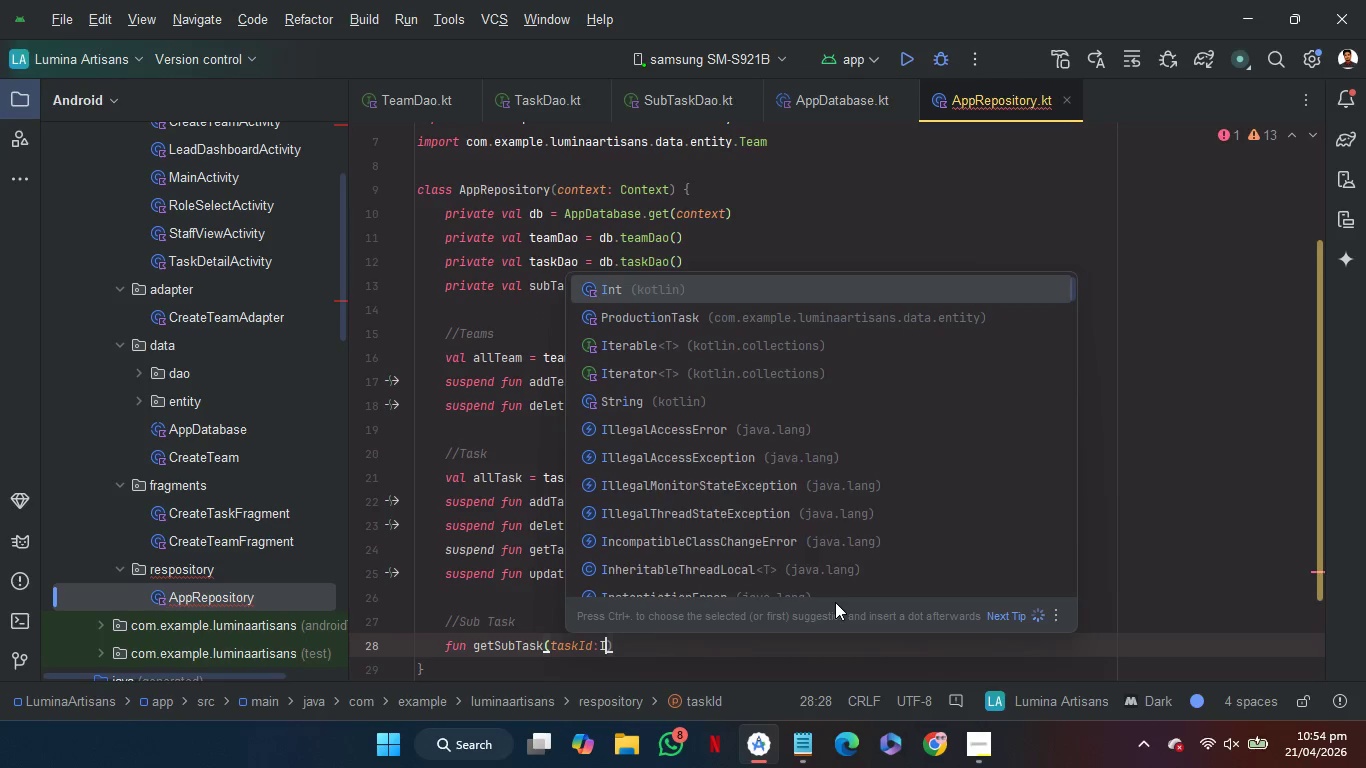 
key(Enter)
 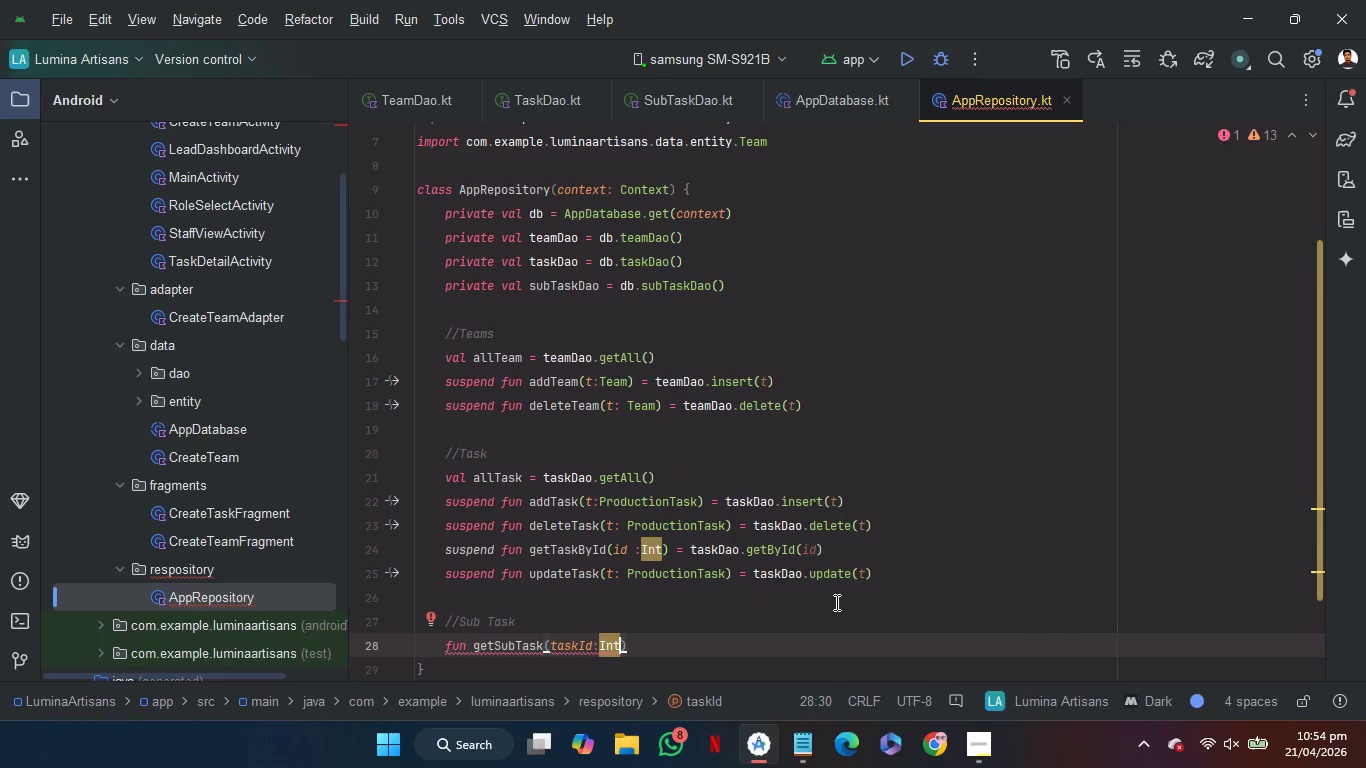 
key(ArrowRight)
 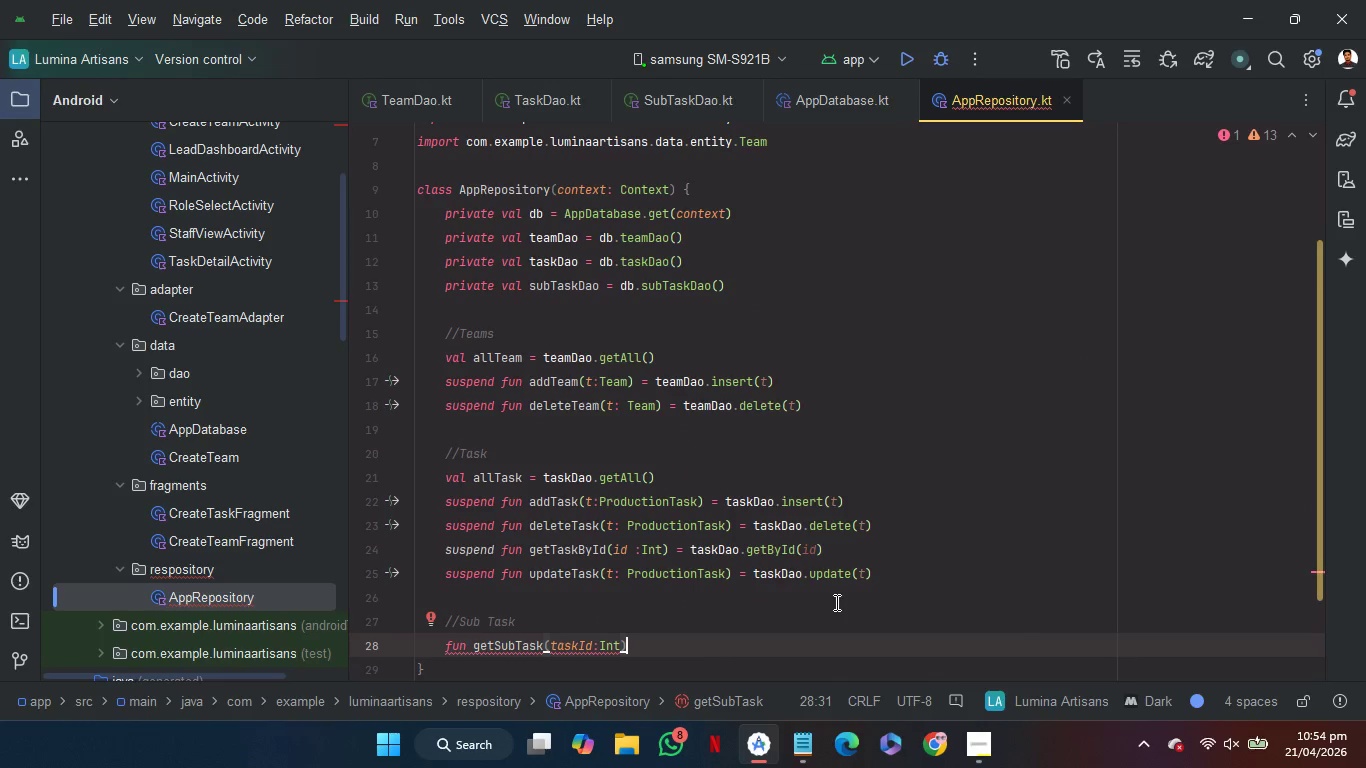 
key(Space)
 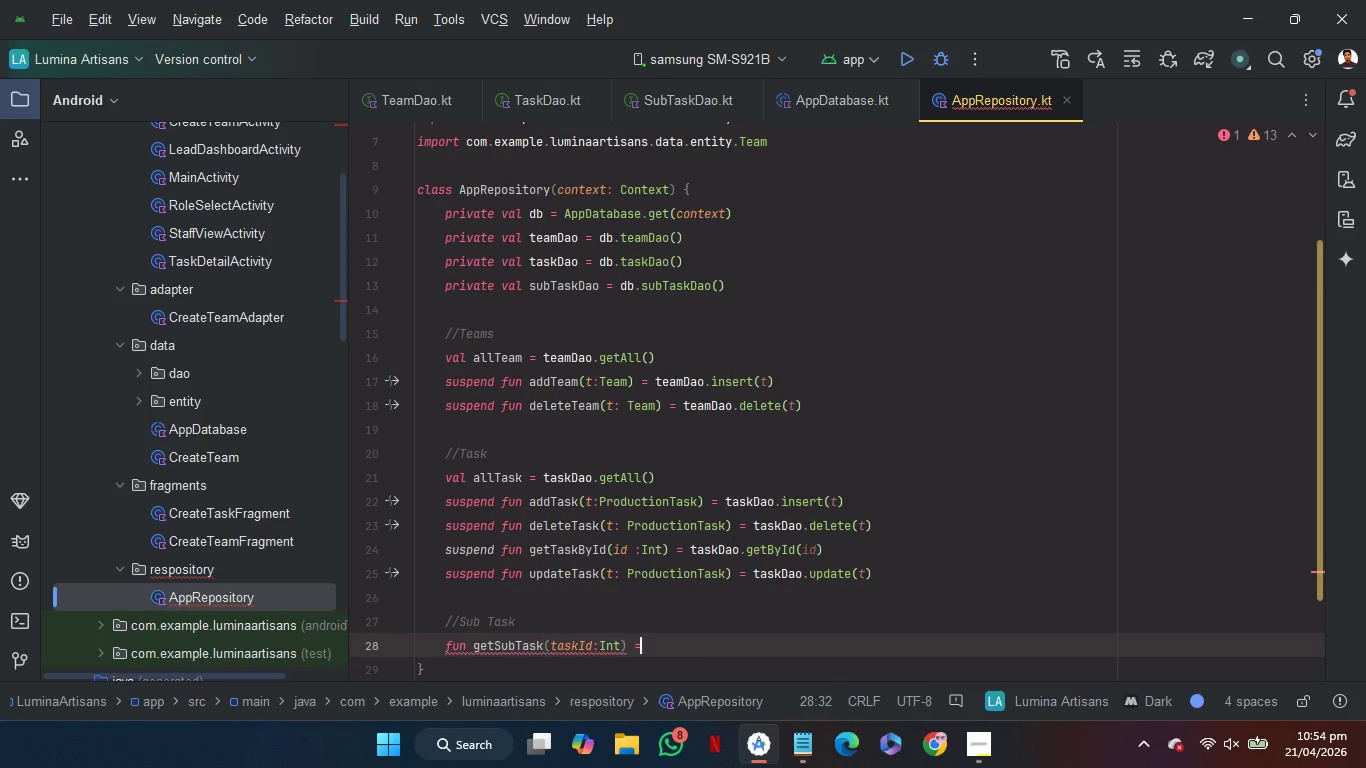 
key(Equal)
 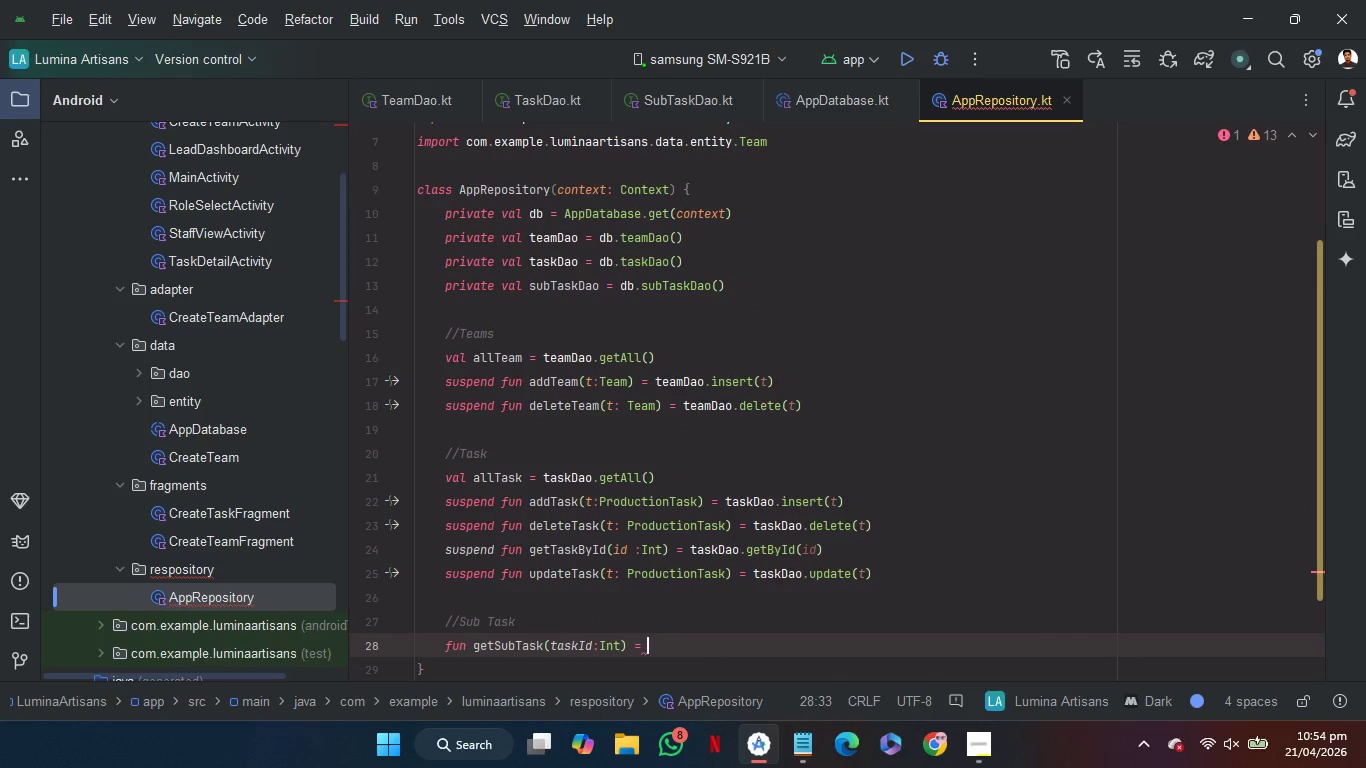 
key(Space)
 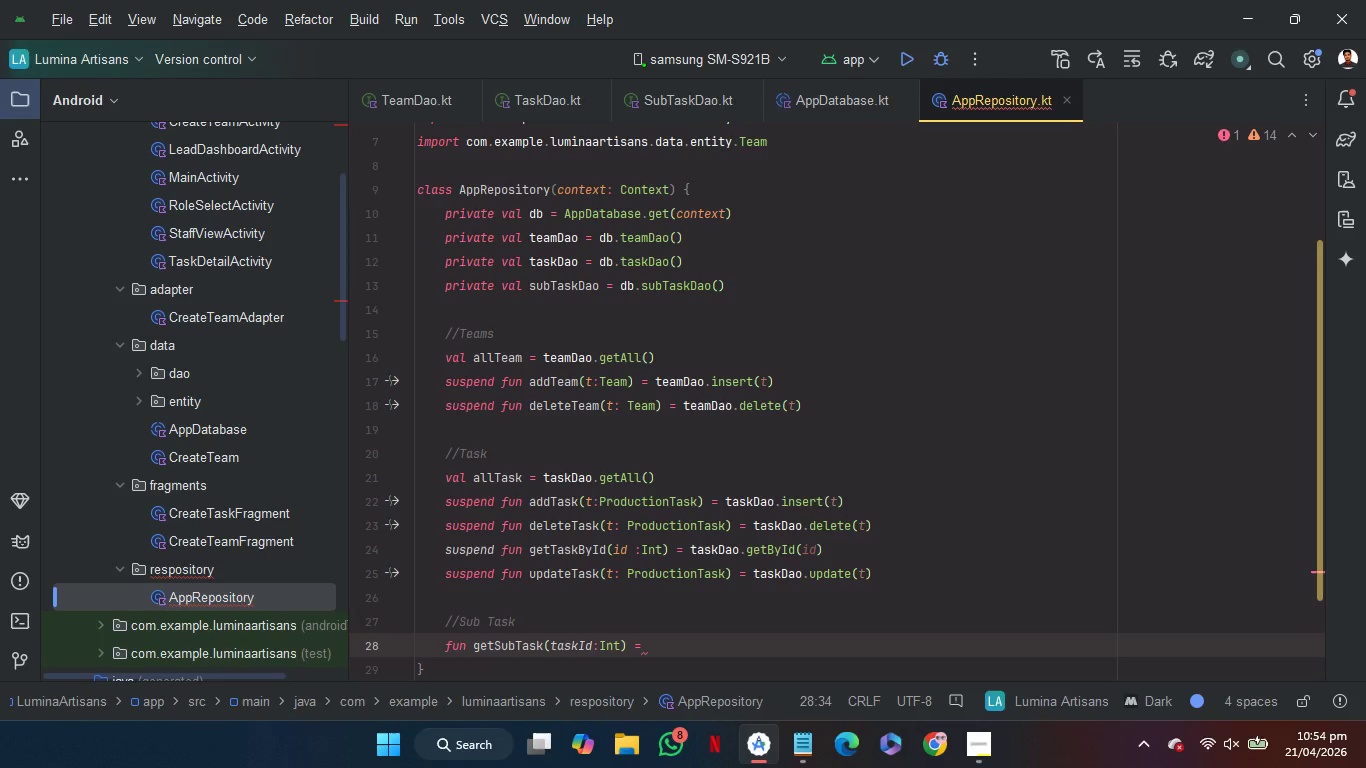 
type(su)
 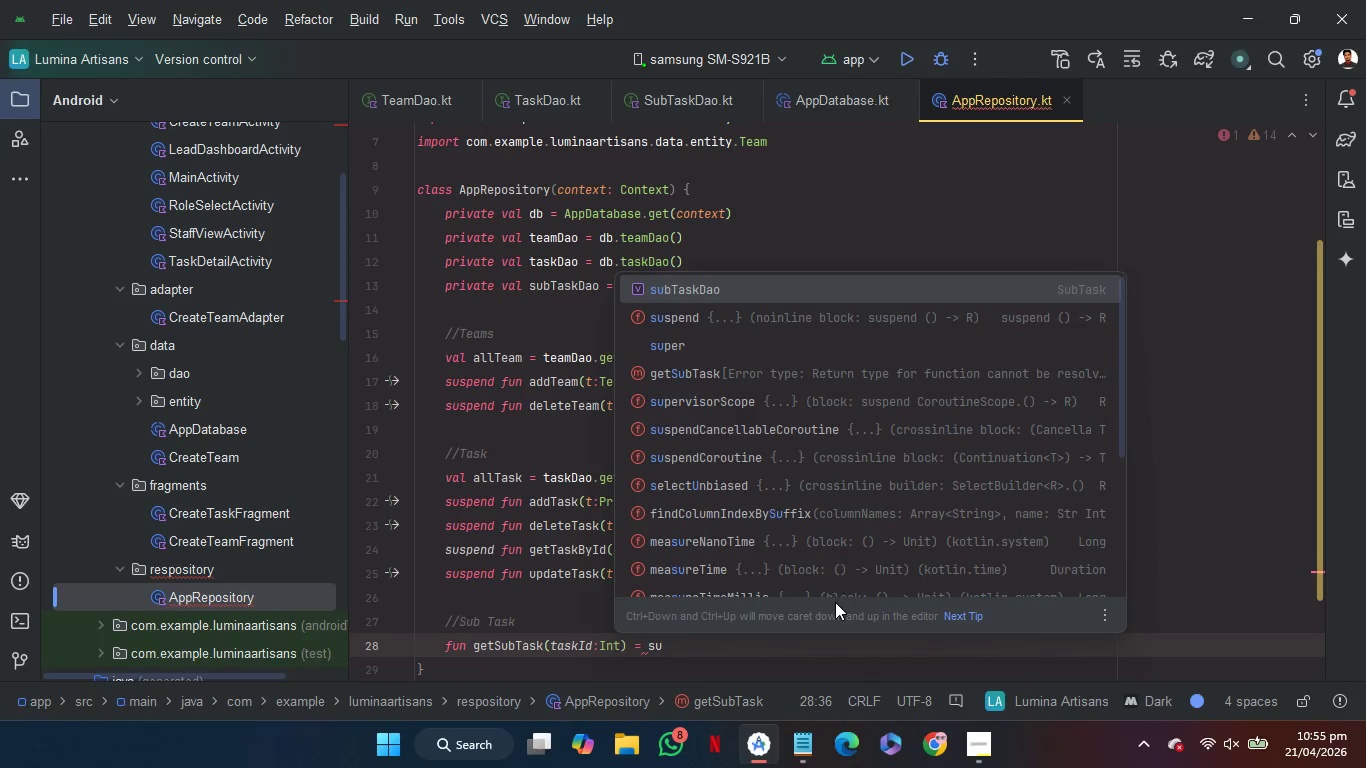 
wait(9.81)
 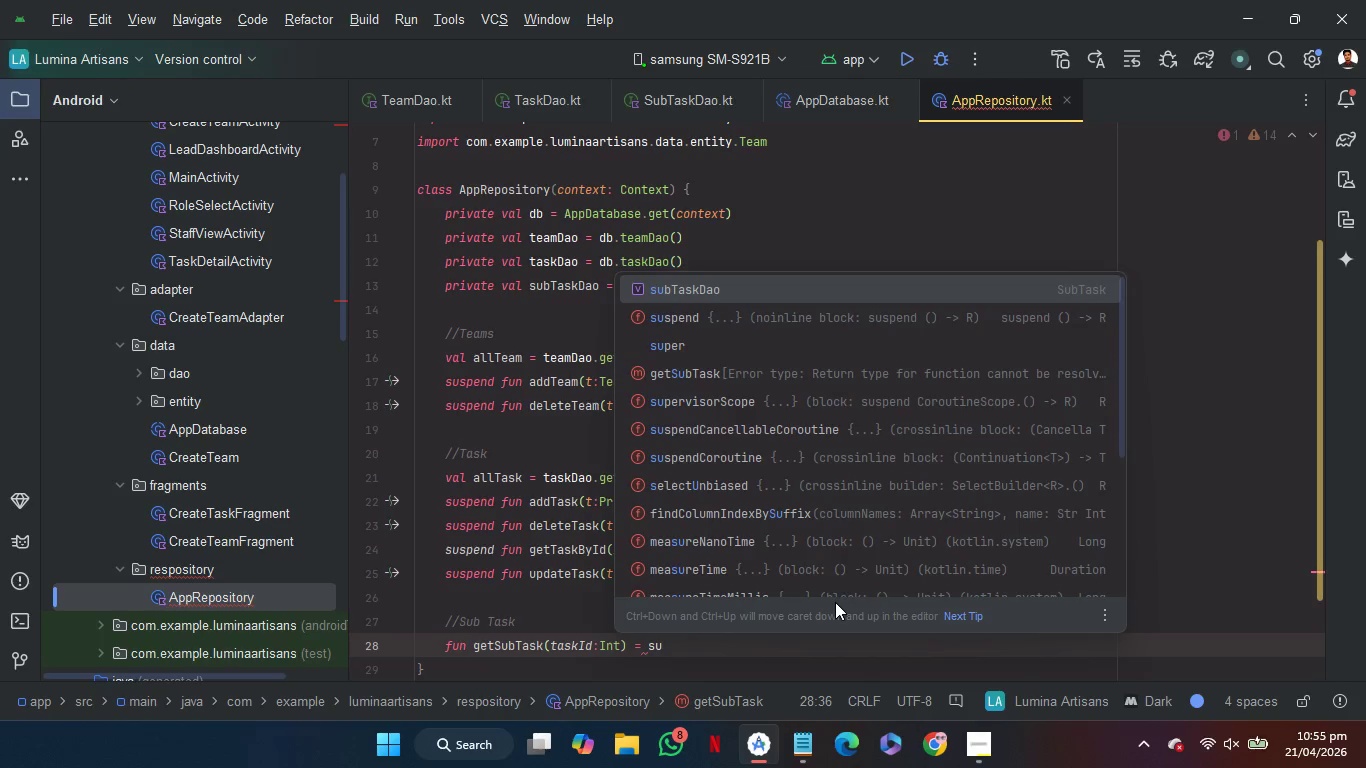 
key(Enter)
 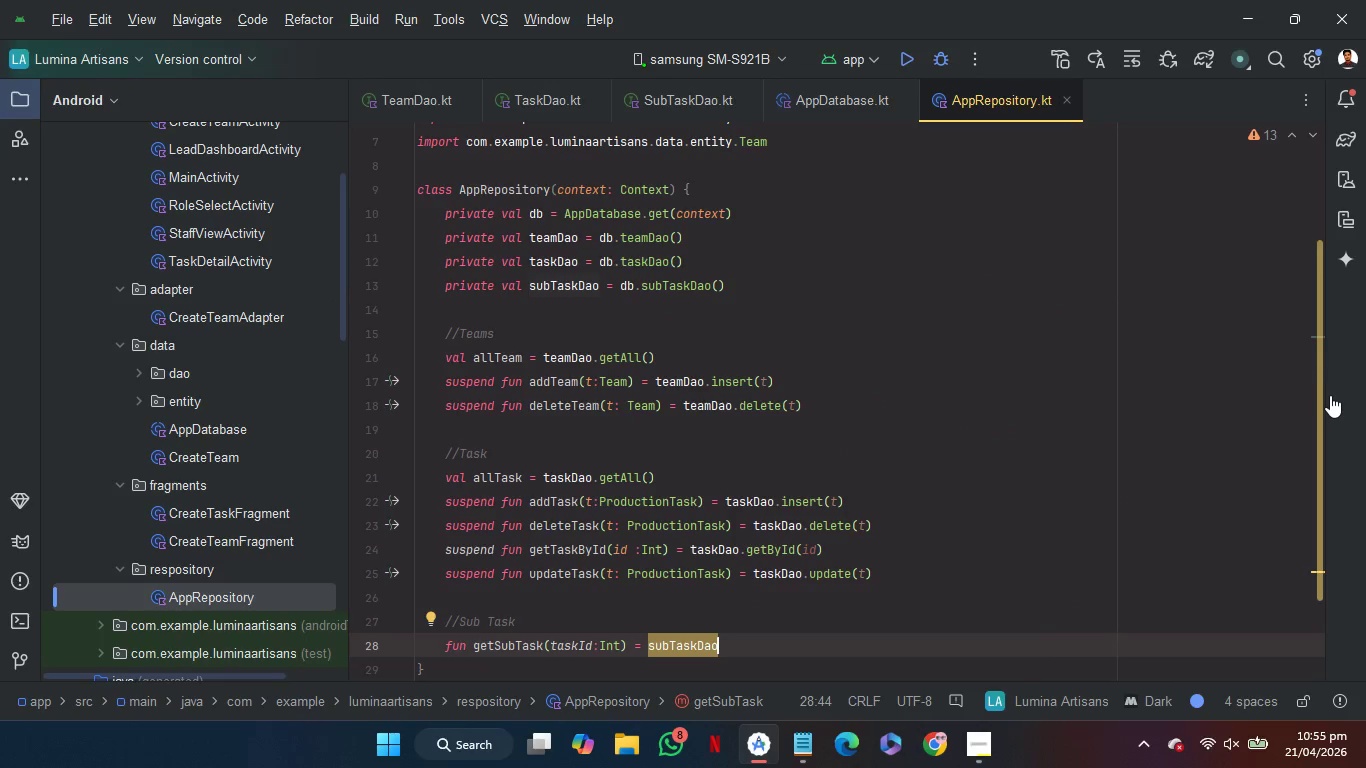 
left_click([1334, 403])
 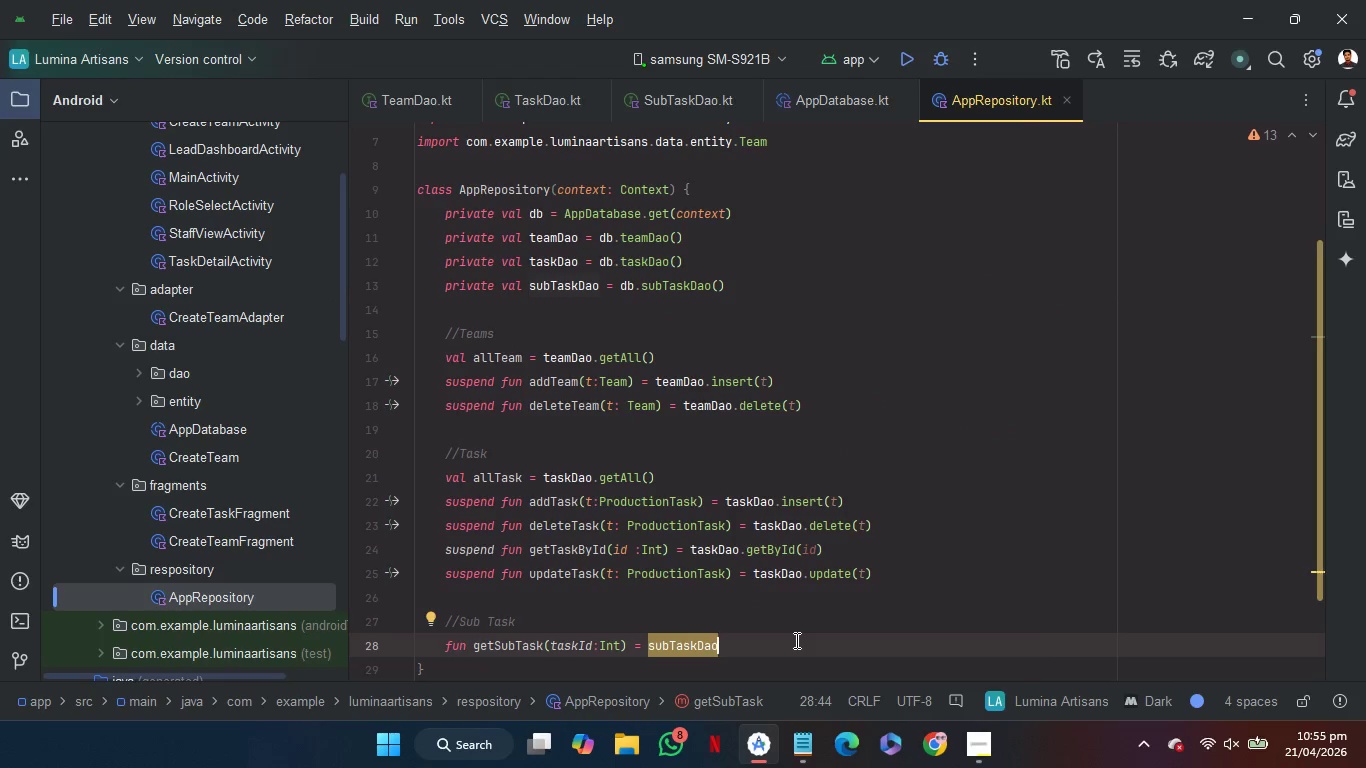 
wait(5.99)
 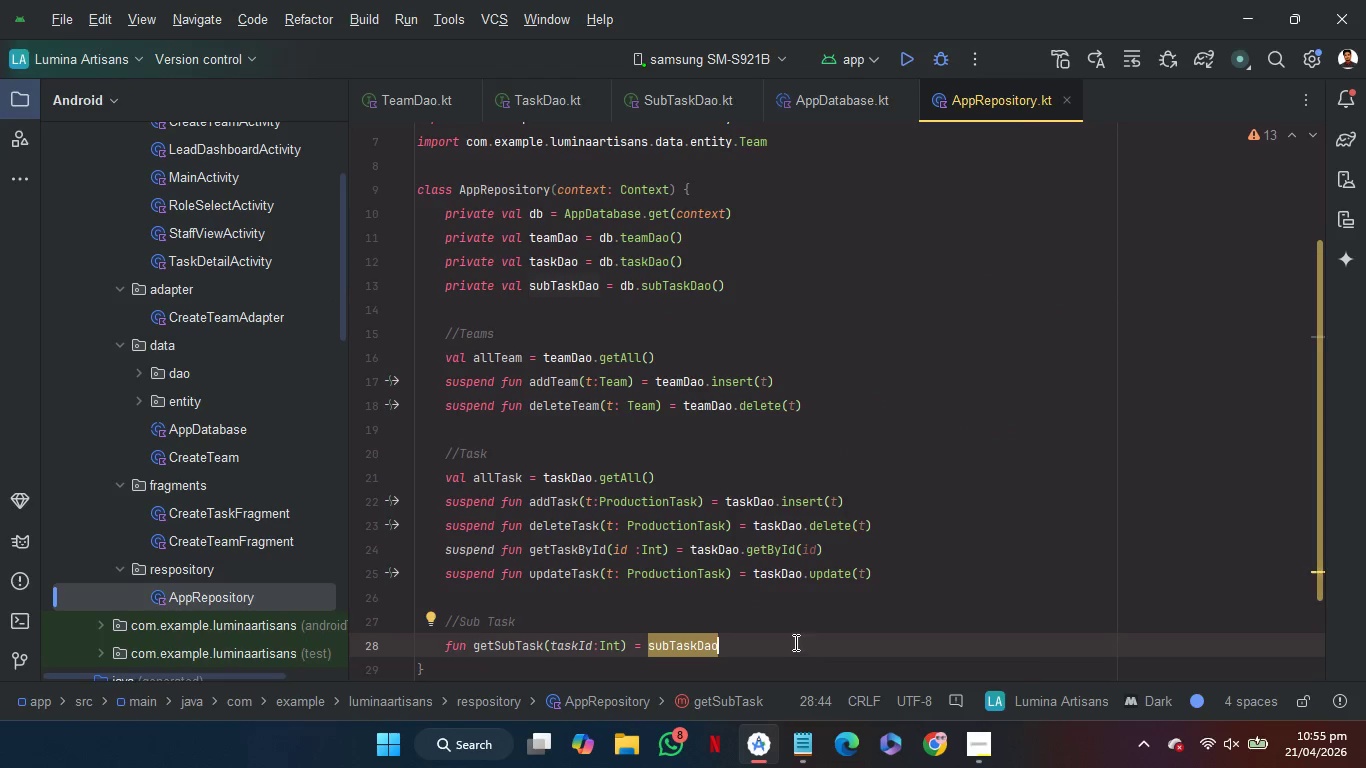 
left_click([795, 640])
 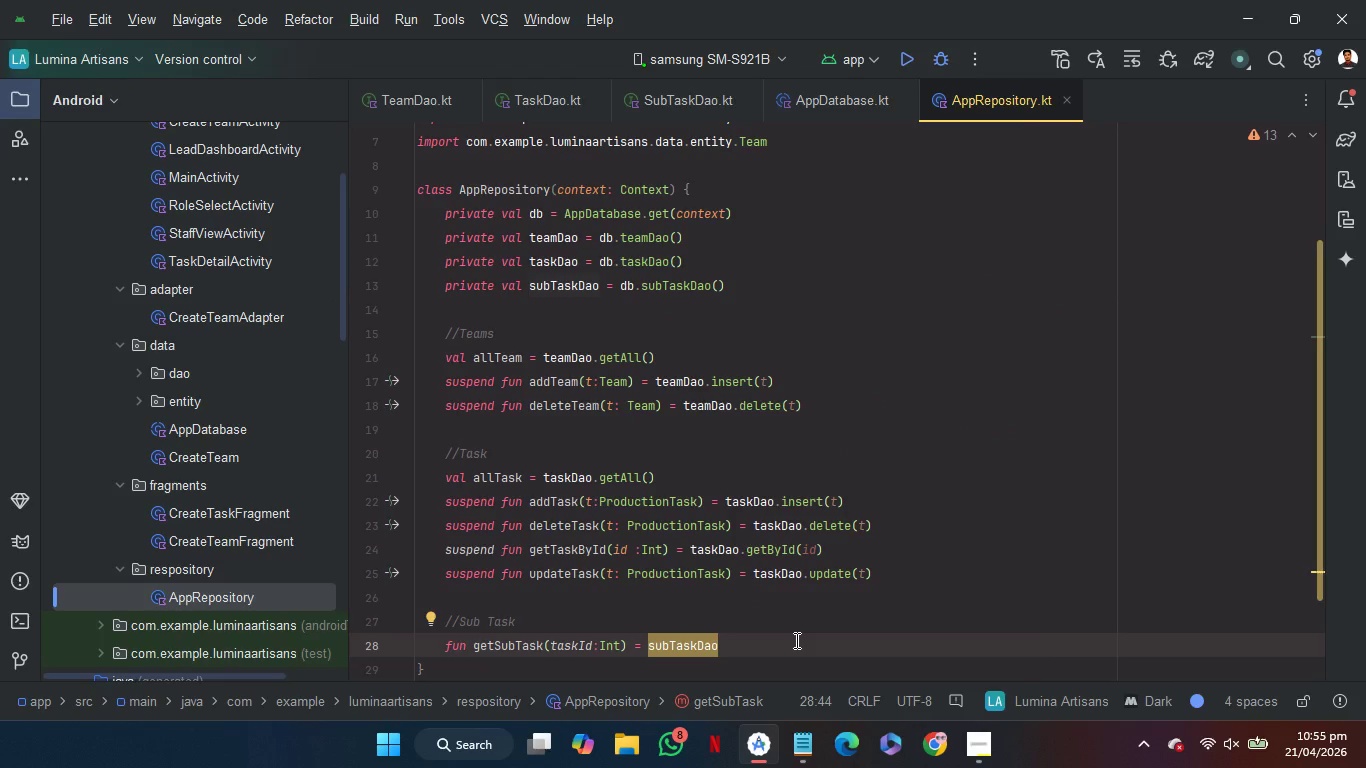 
key(Period)
 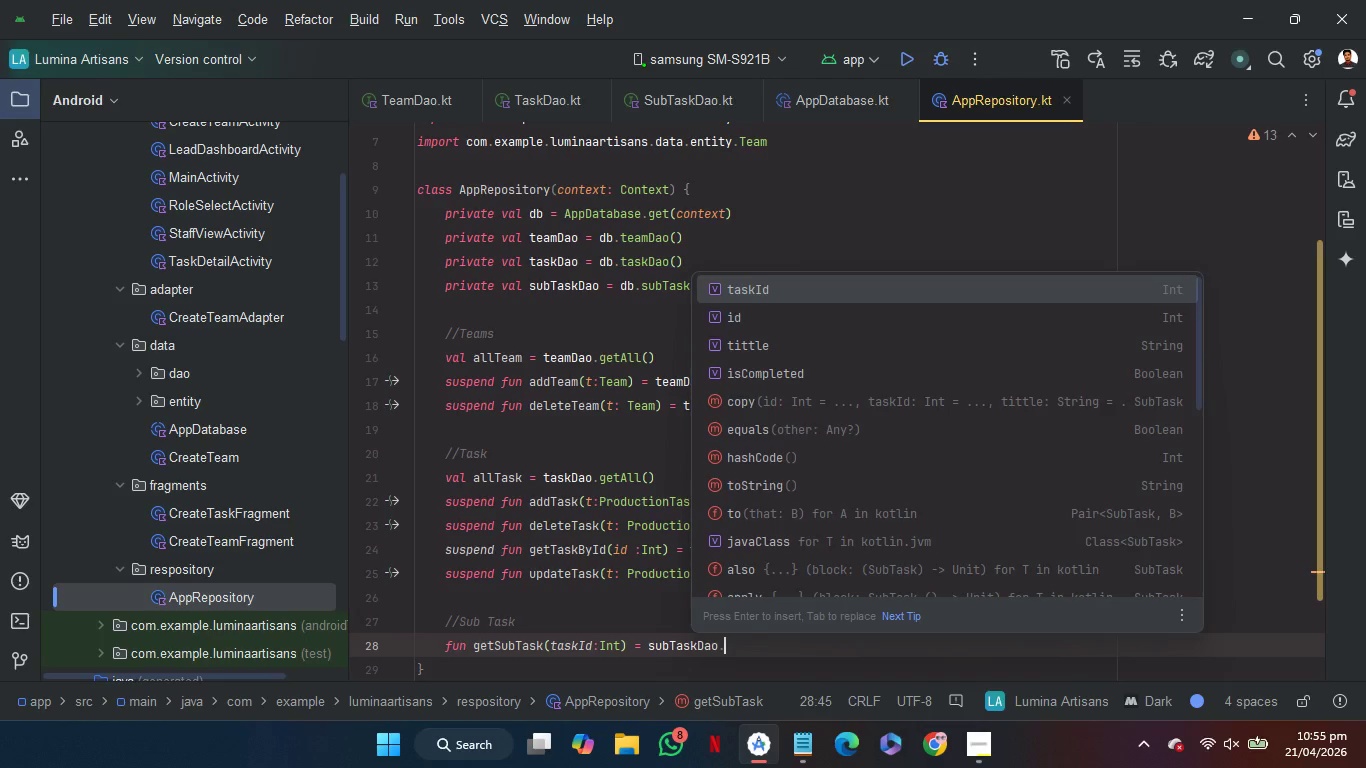 
key(G)
 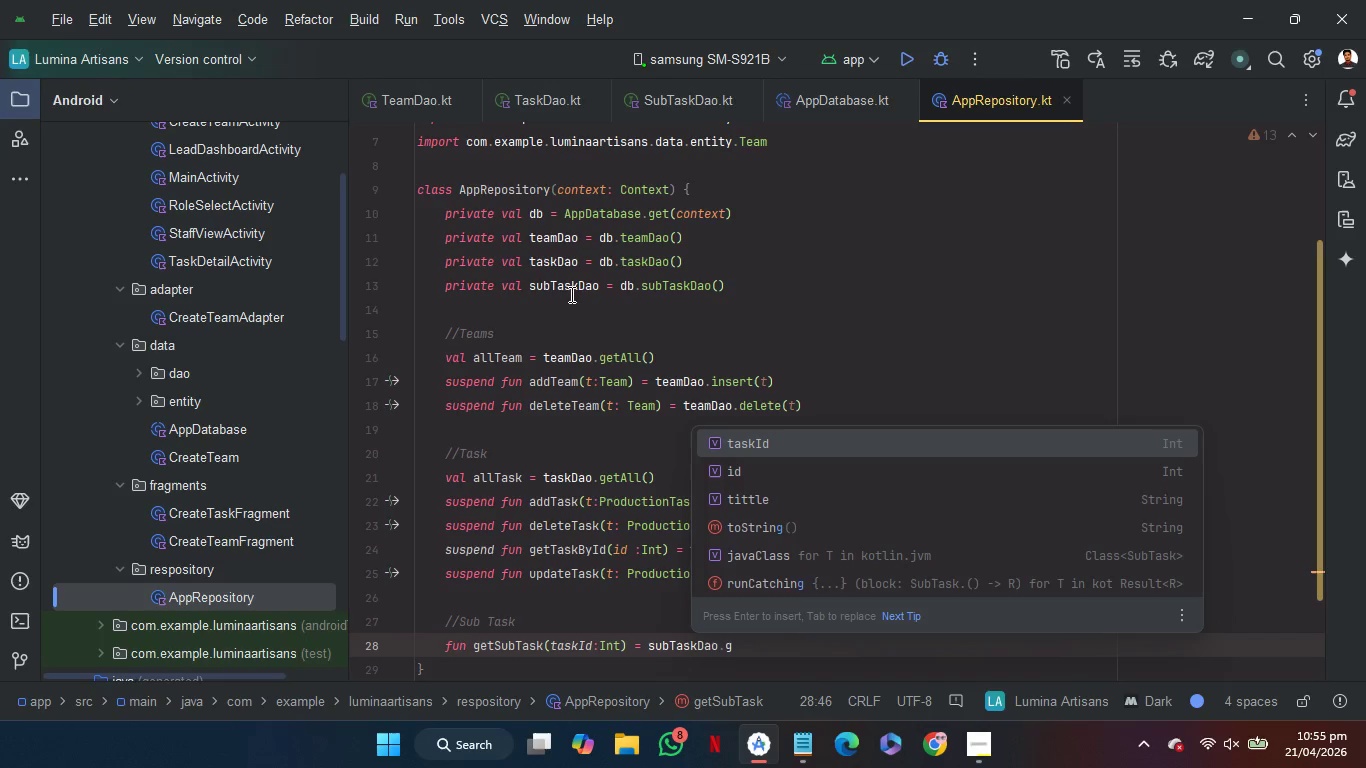 
wait(34.06)
 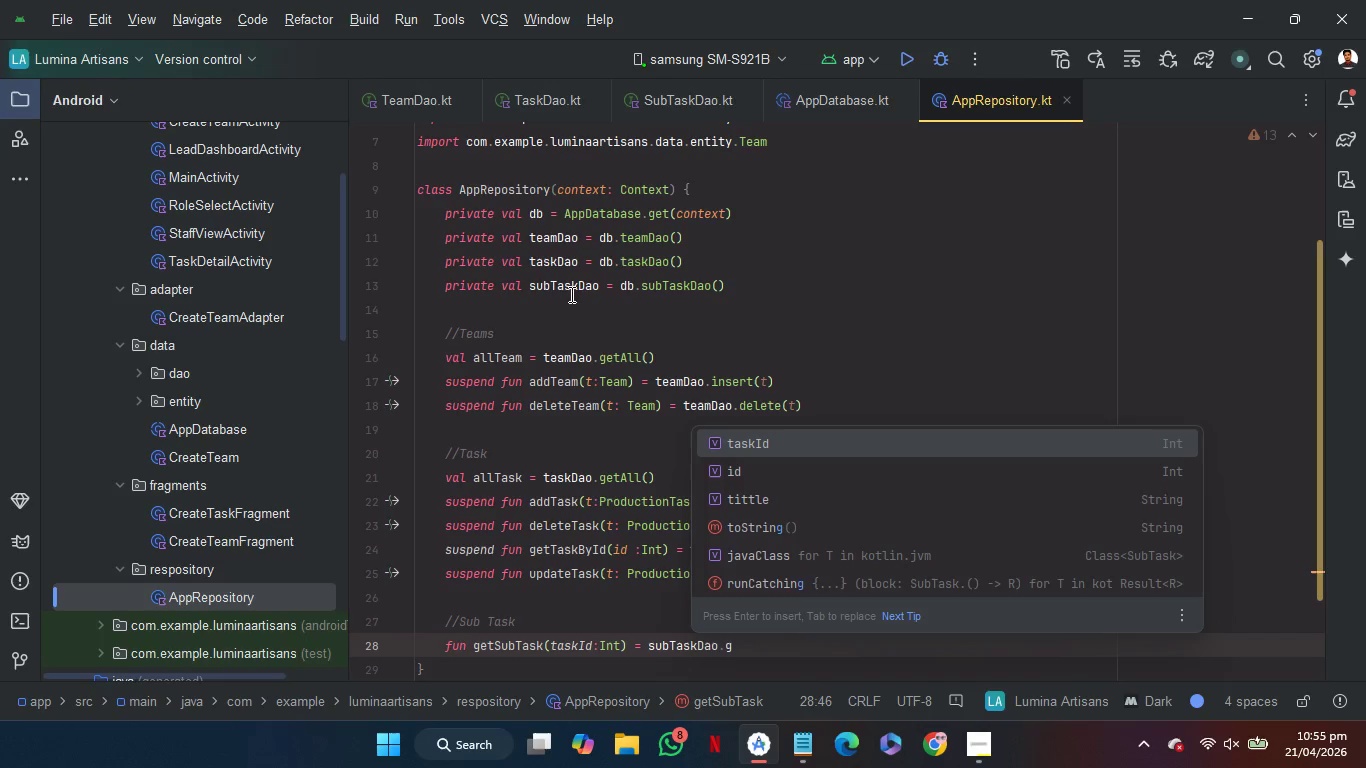 
key(Backspace)
 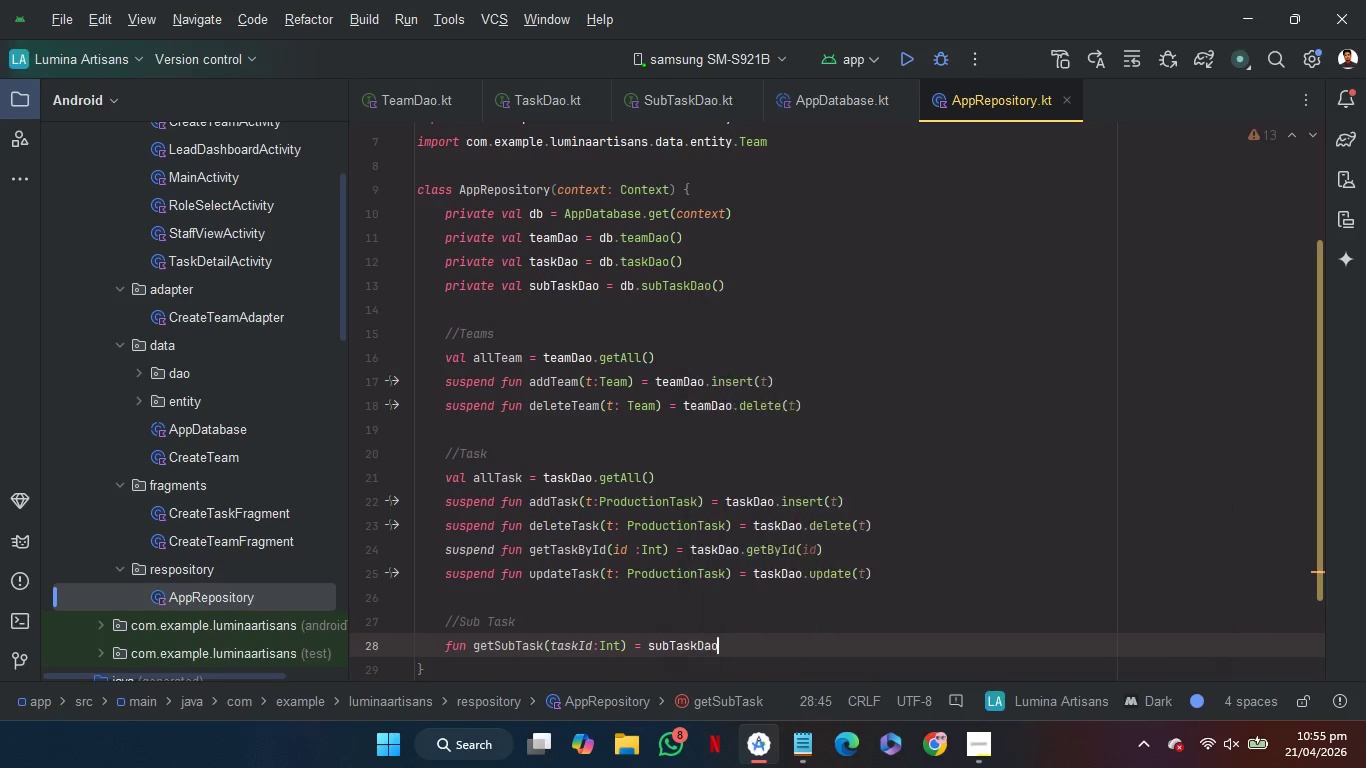 
key(Backspace)
 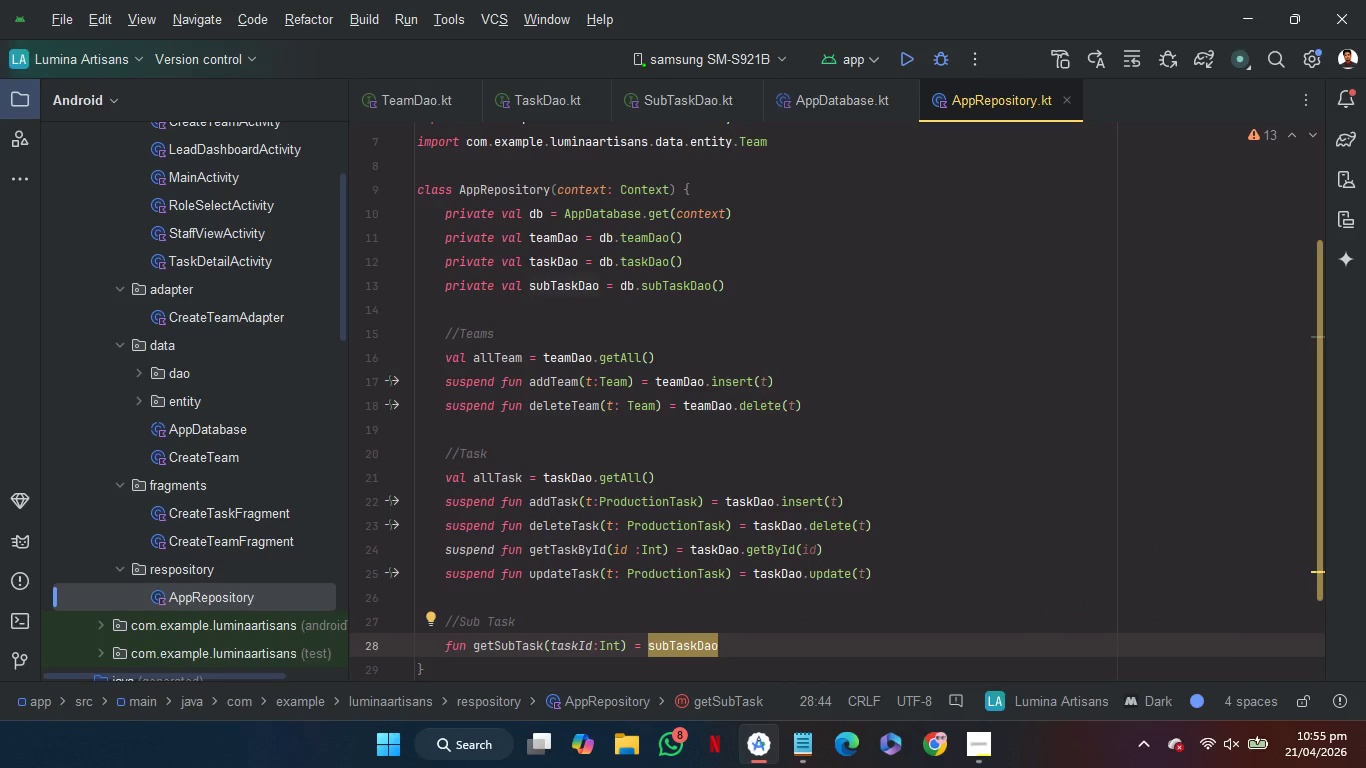 
key(Period)
 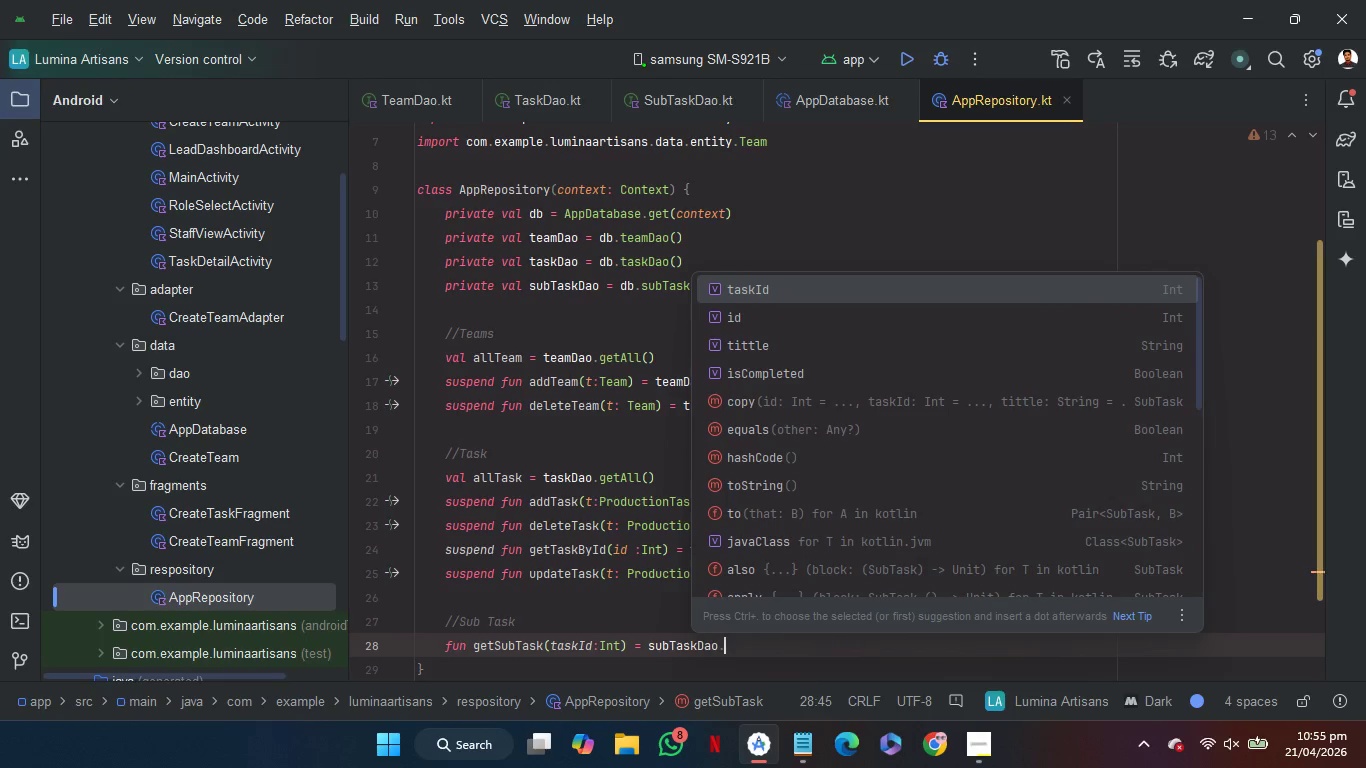 
key(ArrowUp)
 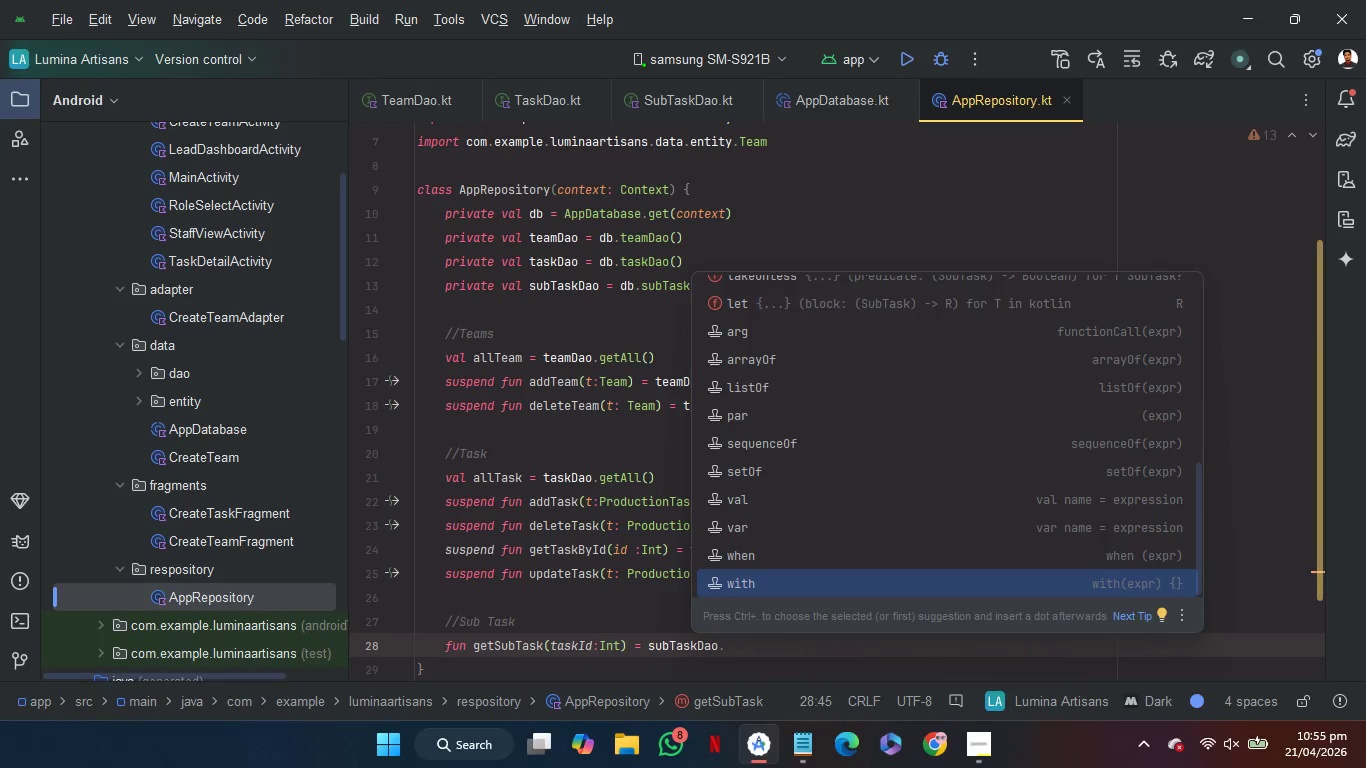 
key(ArrowDown)
 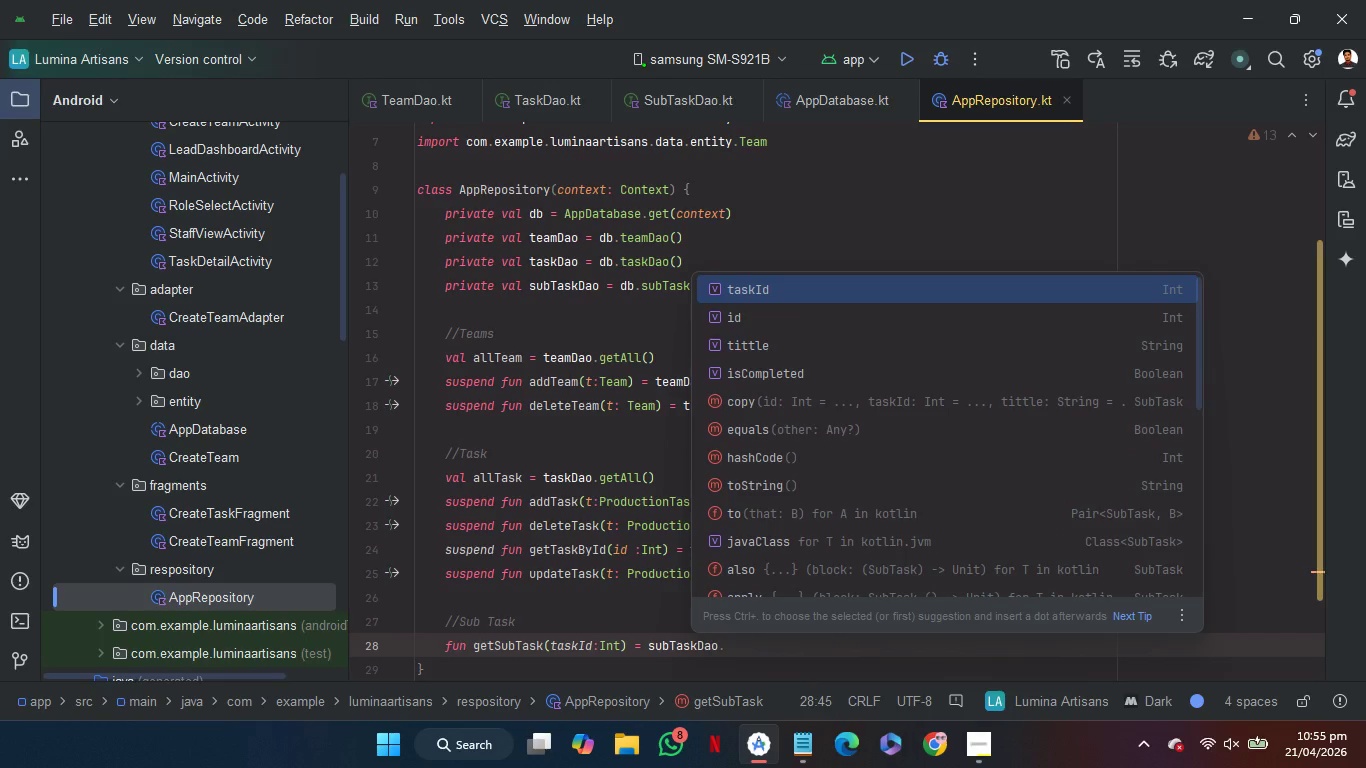 
key(G)
 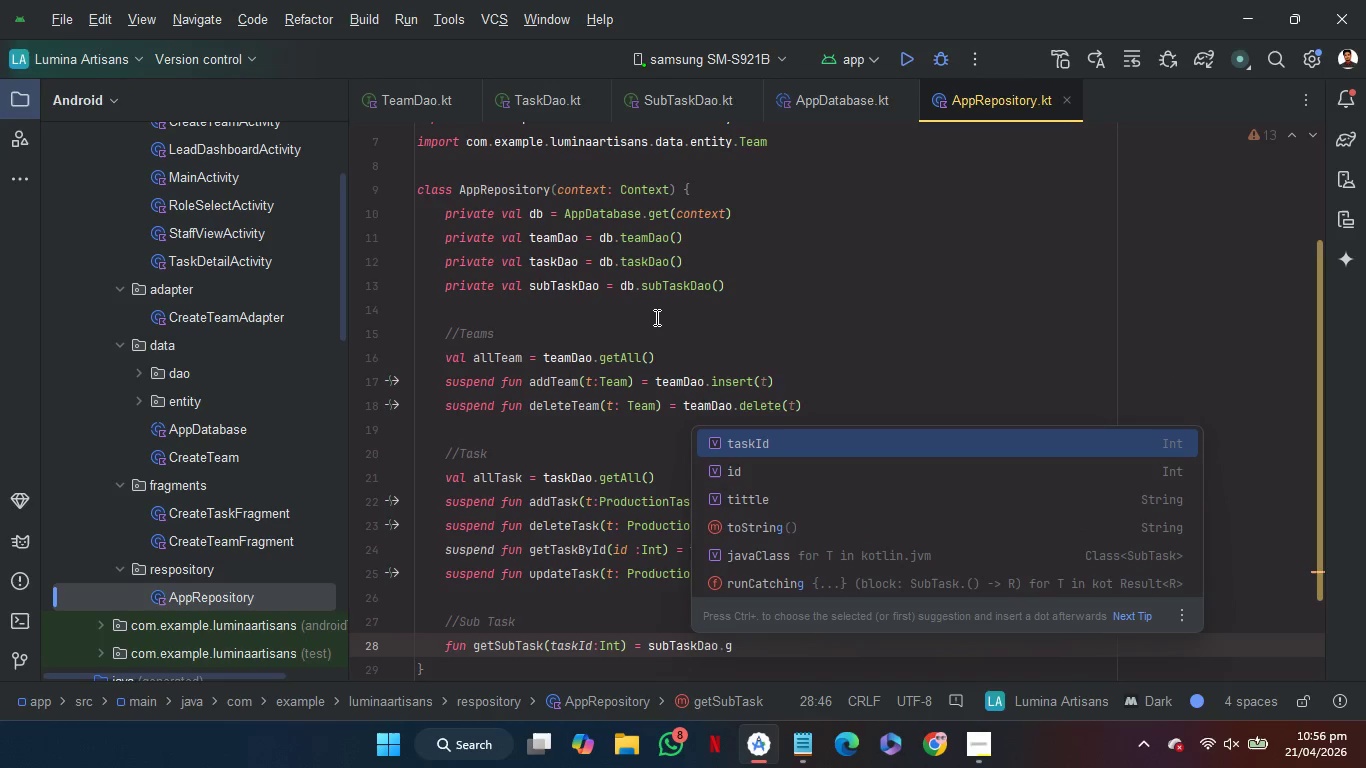 
hold_key(key=ControlRight, duration=1.56)
left_click([668, 277])
 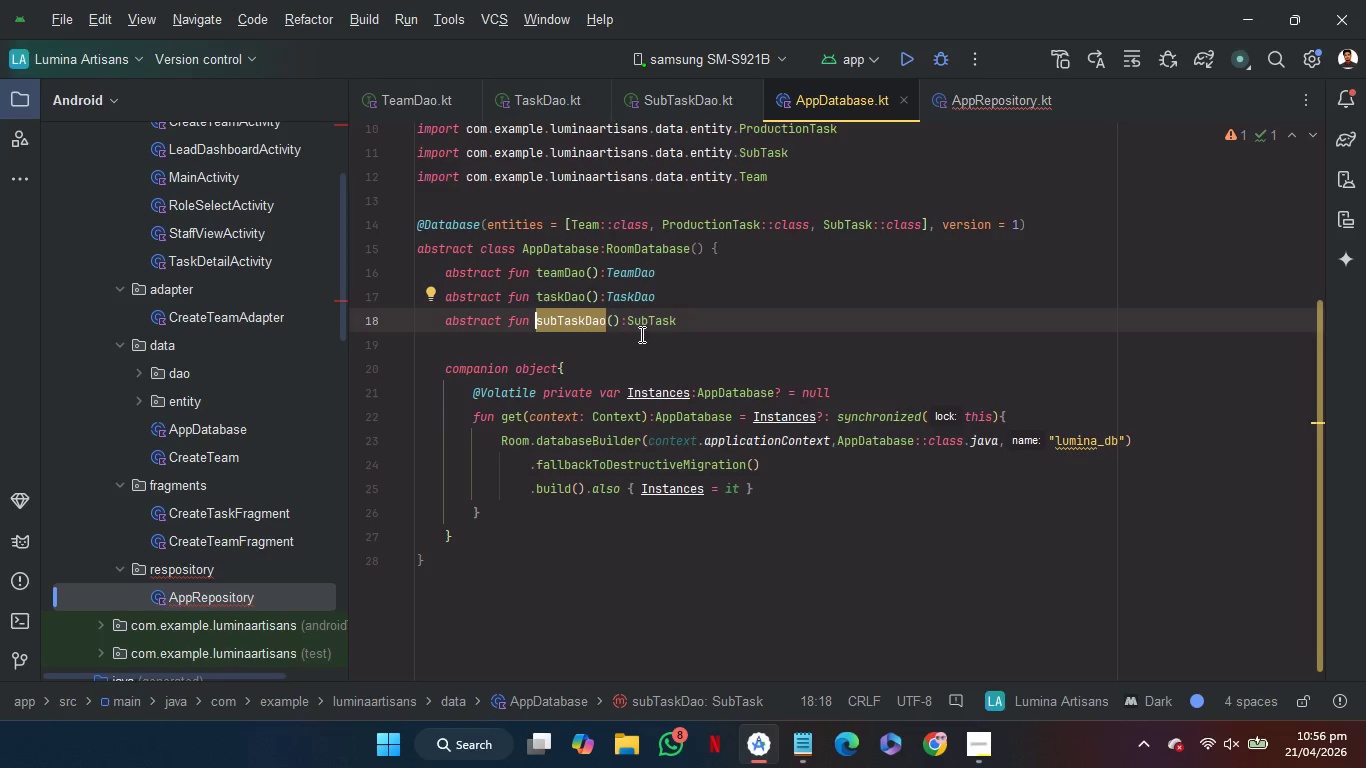 
wait(7.62)
 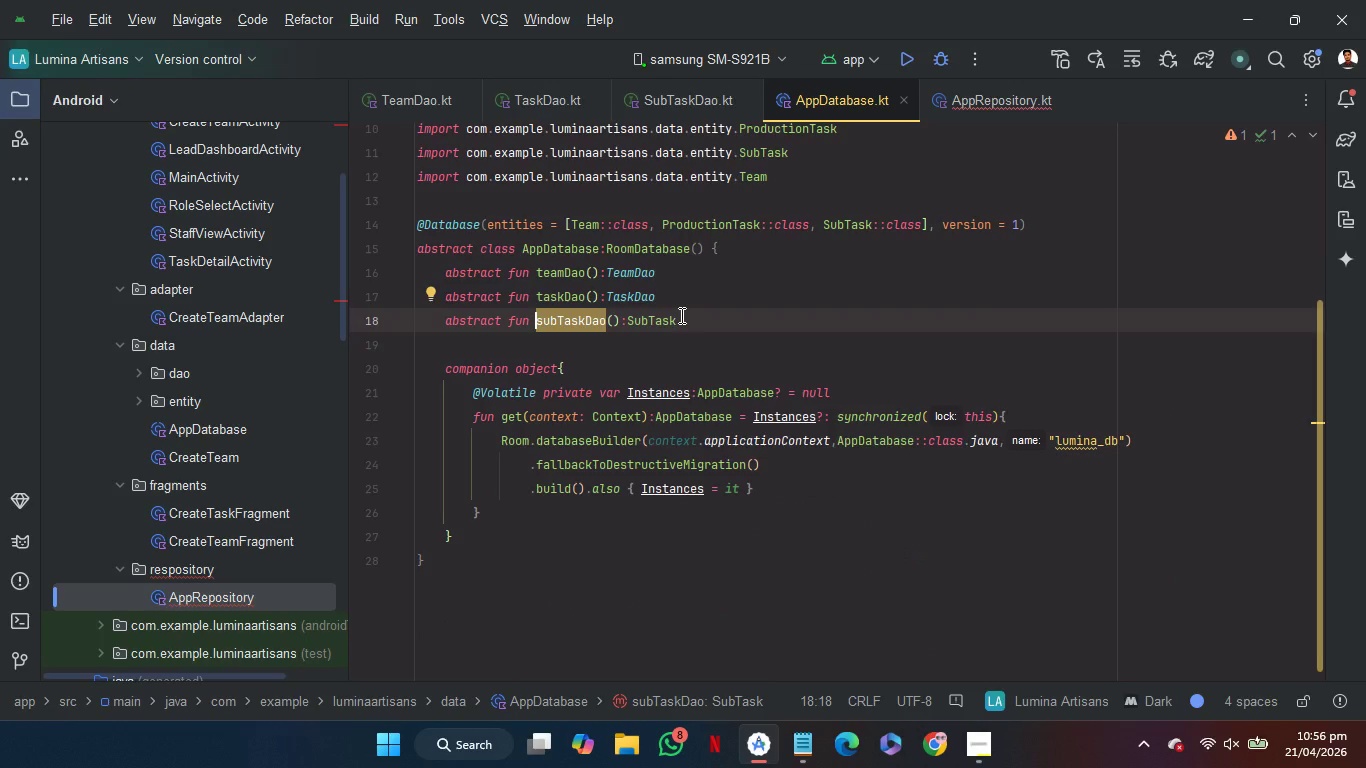 
left_click([714, 320])
 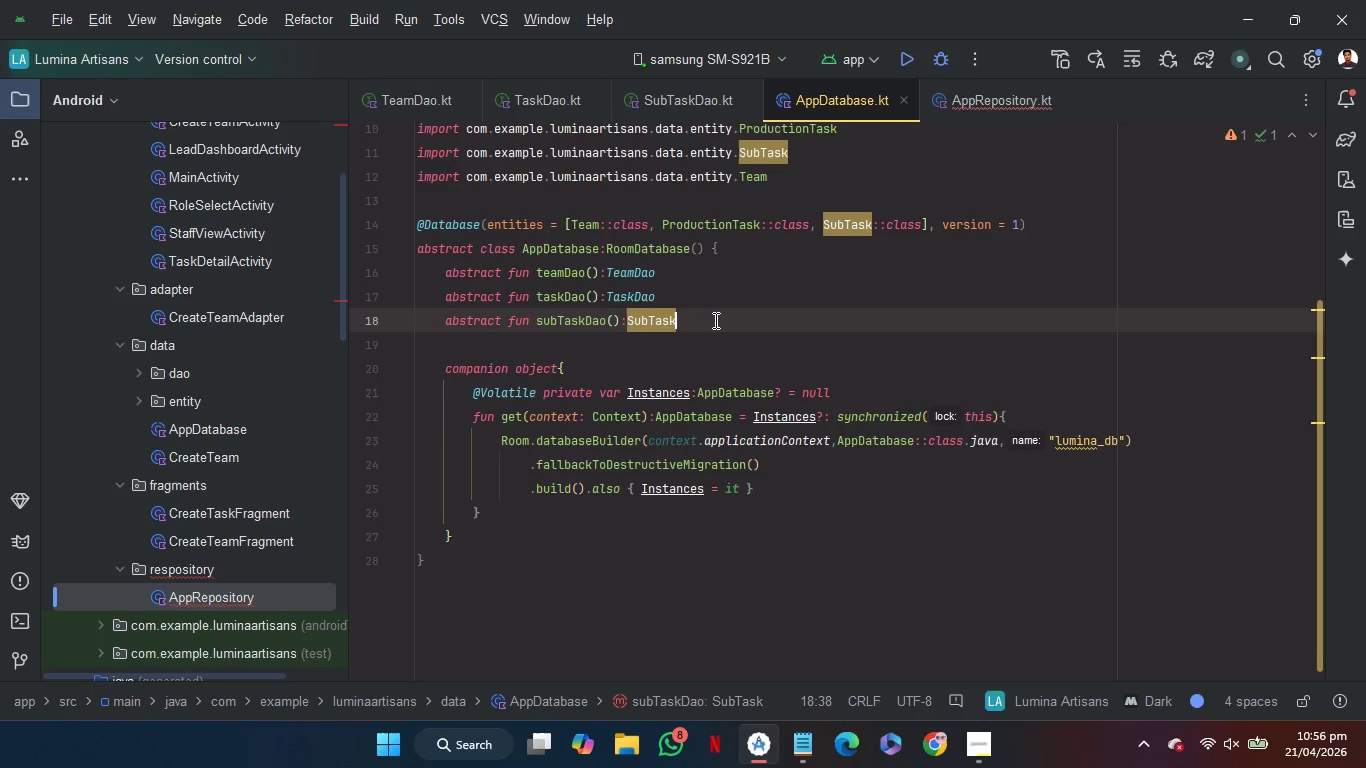 
key(Shift+D)
 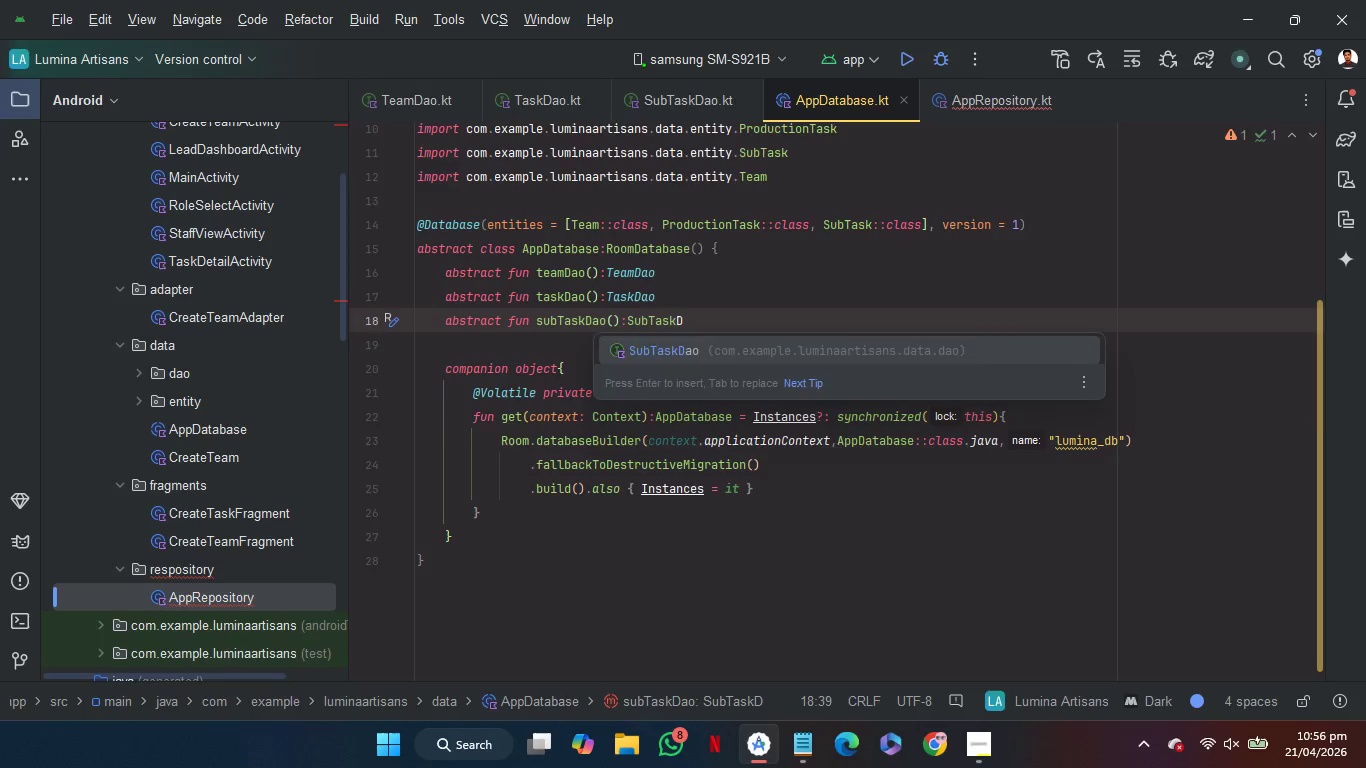 
key(Enter)
 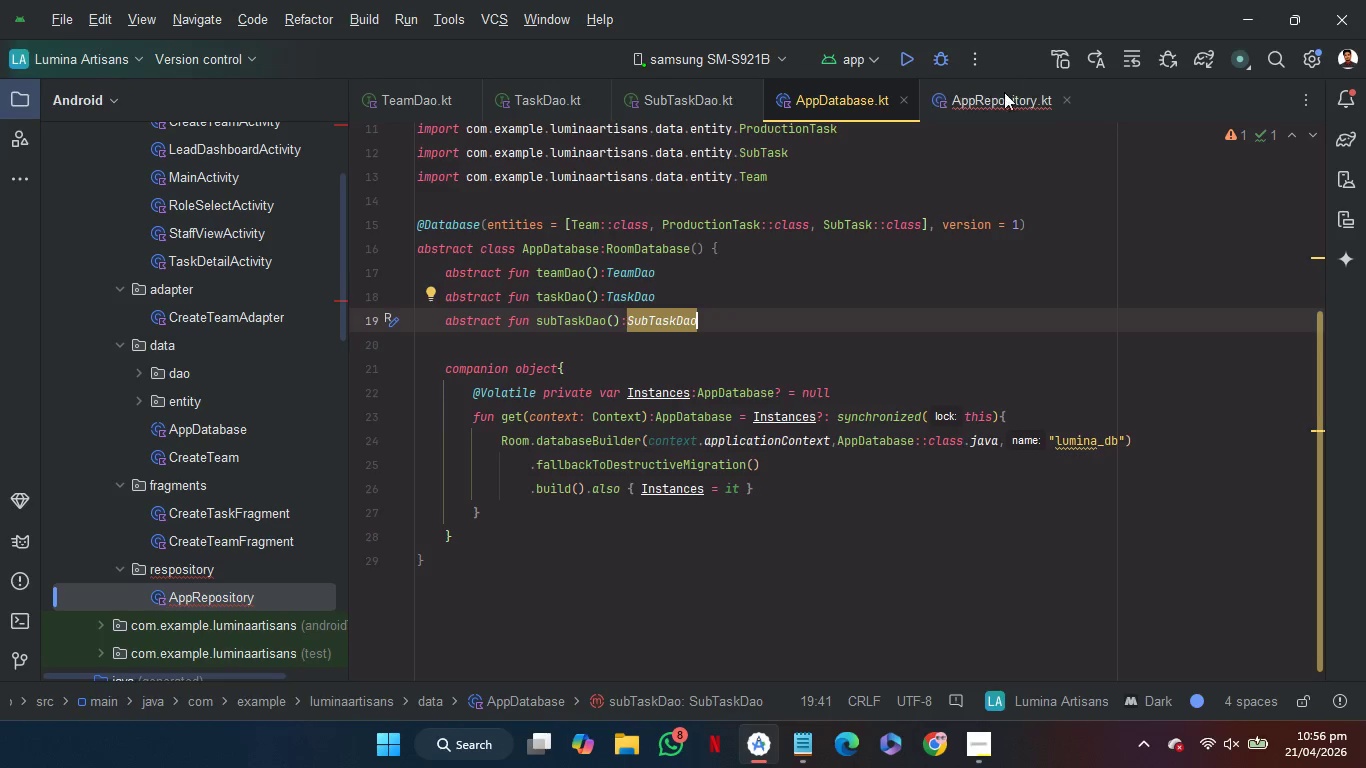 
left_click([1004, 101])
 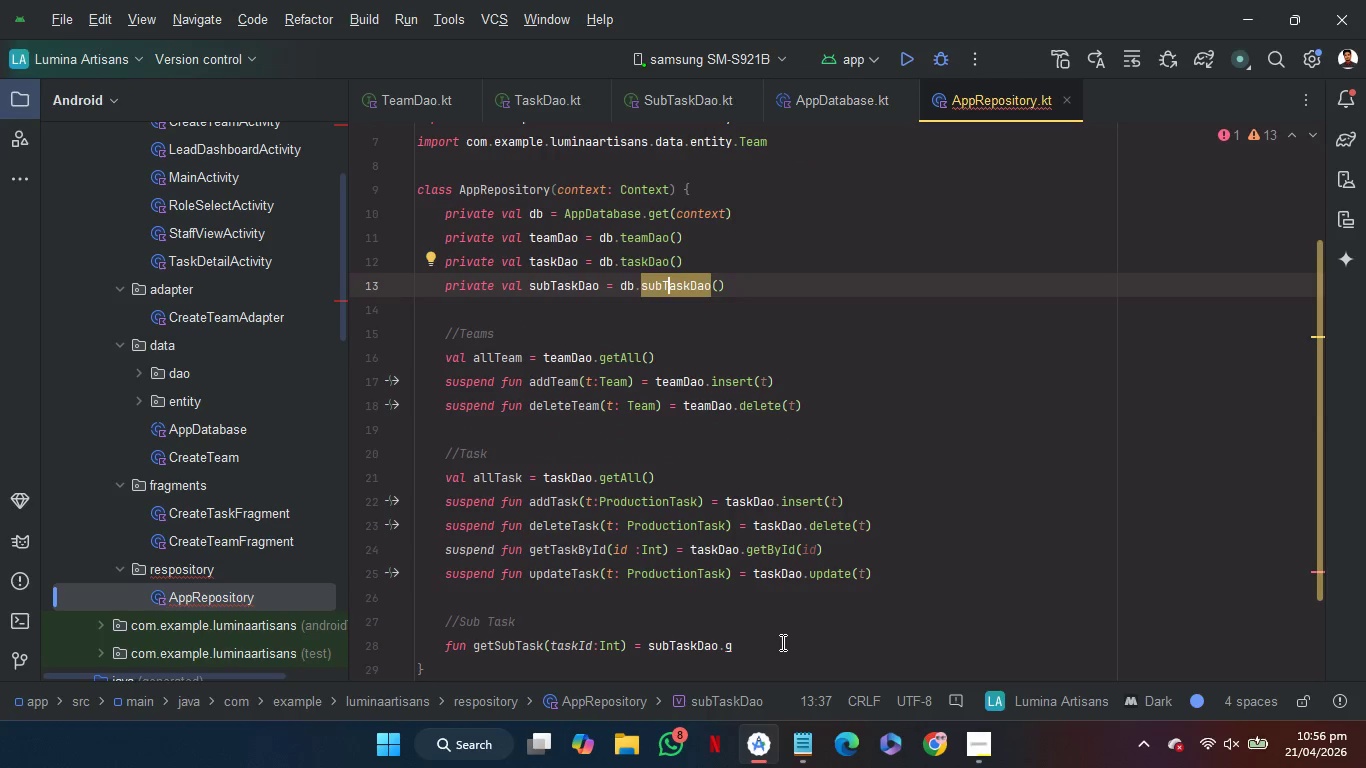 
left_click([781, 639])
 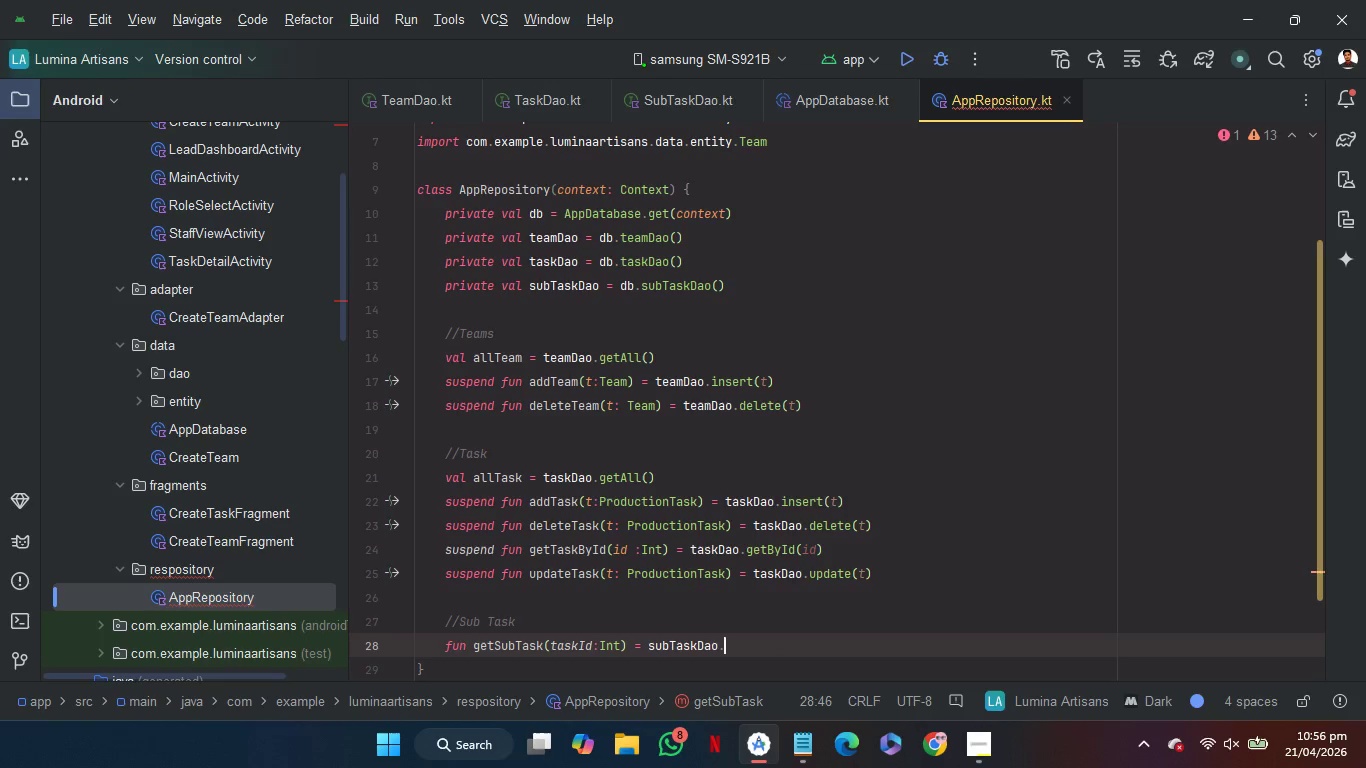 
key(Backspace)
 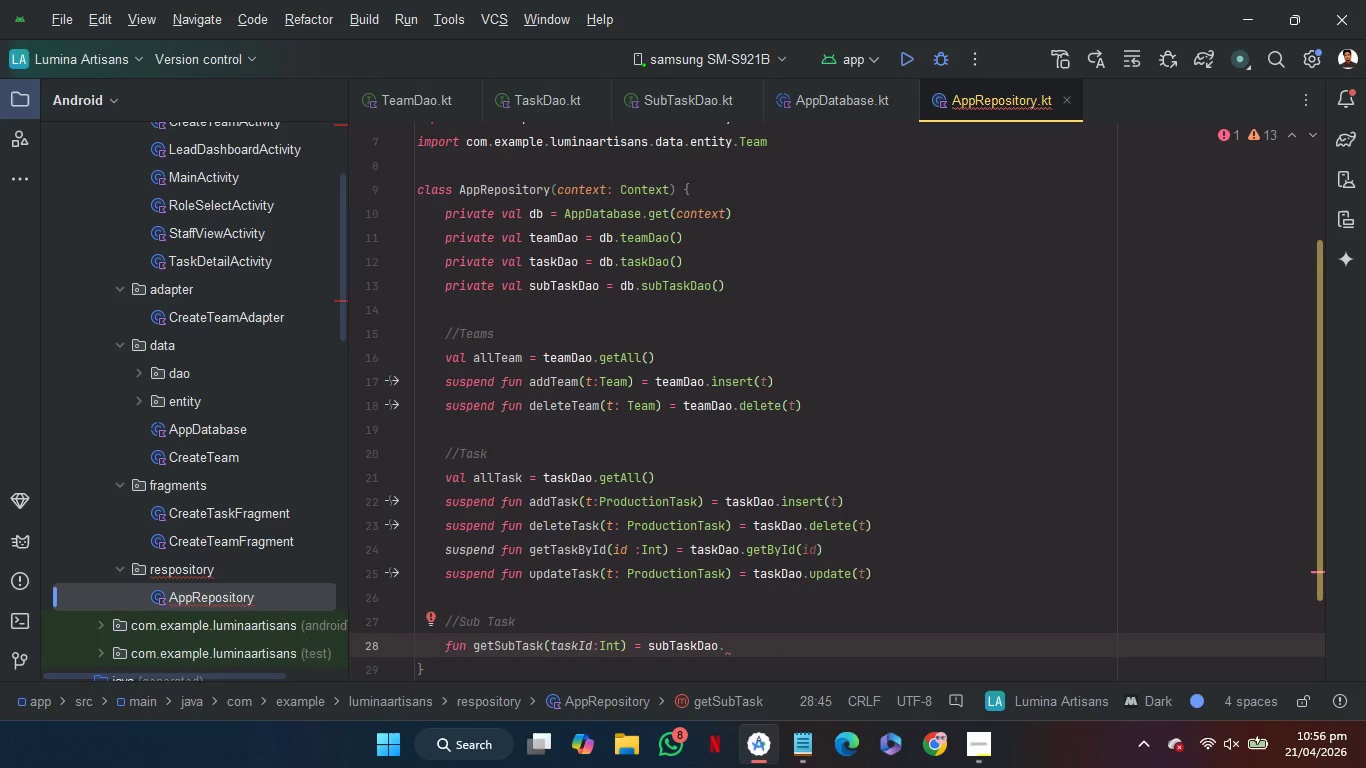 
key(G)
 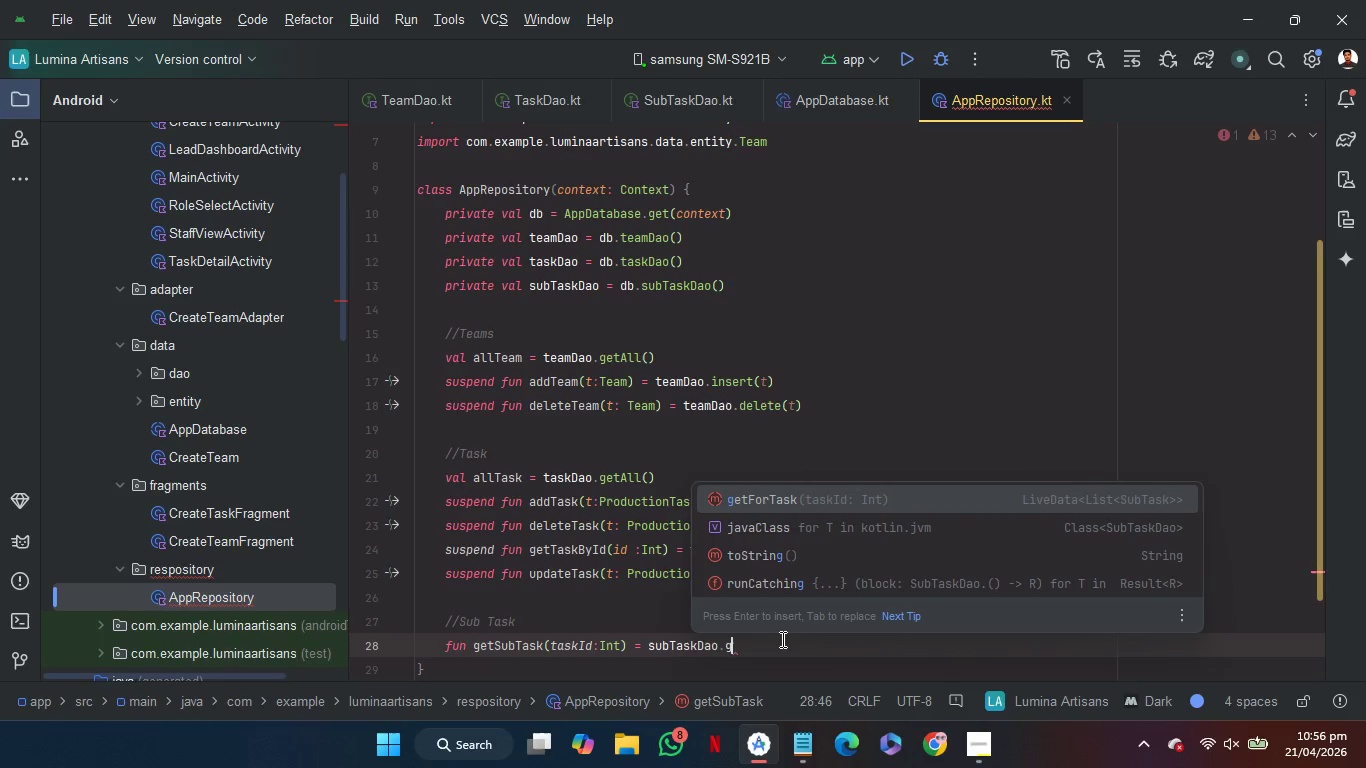 
key(Enter)
 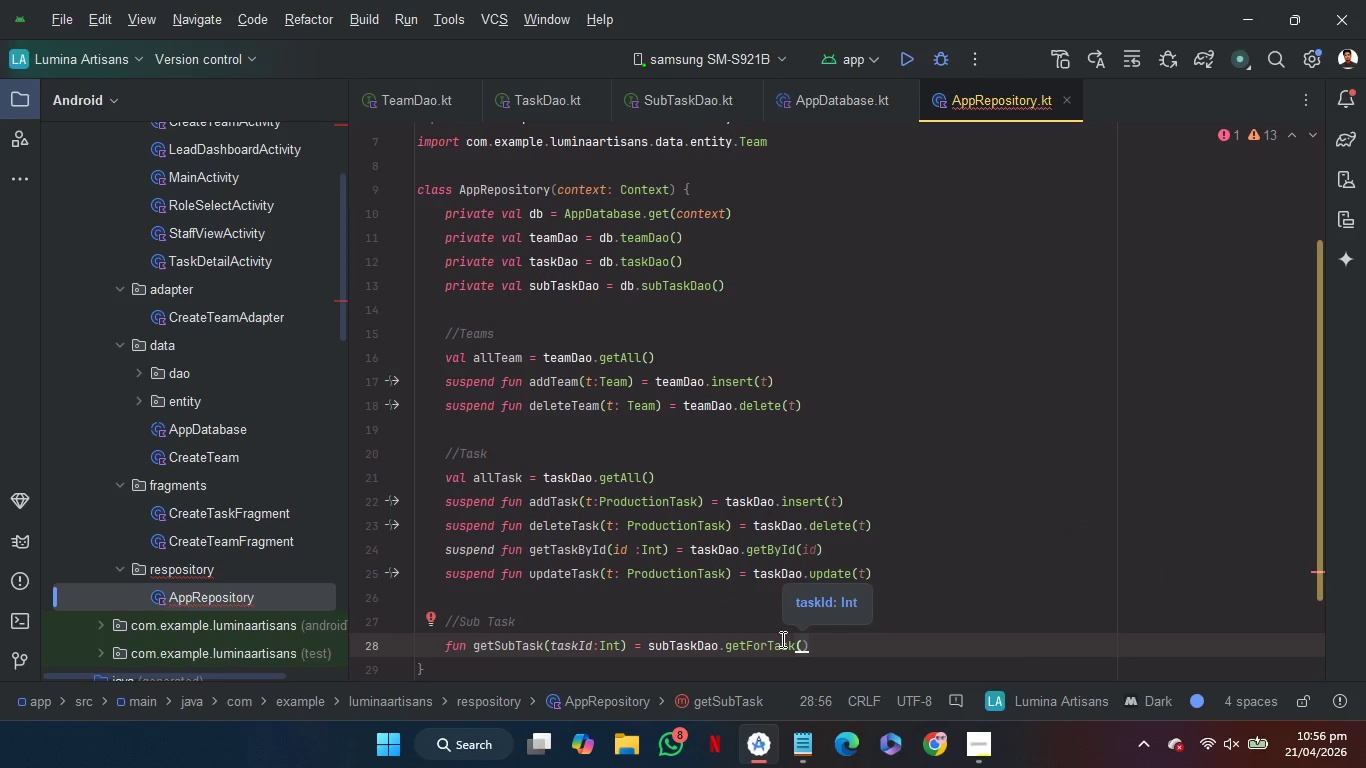 
type(ta)
 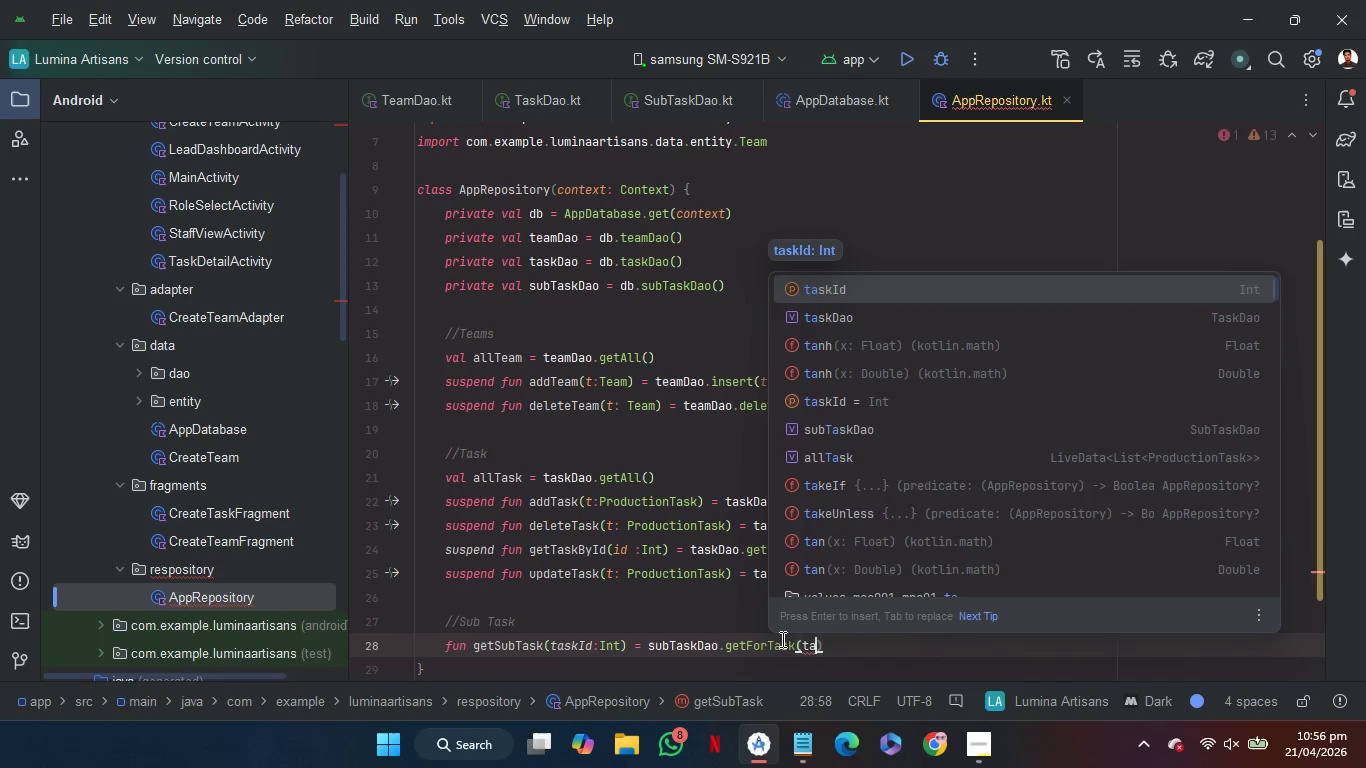 
key(Enter)
 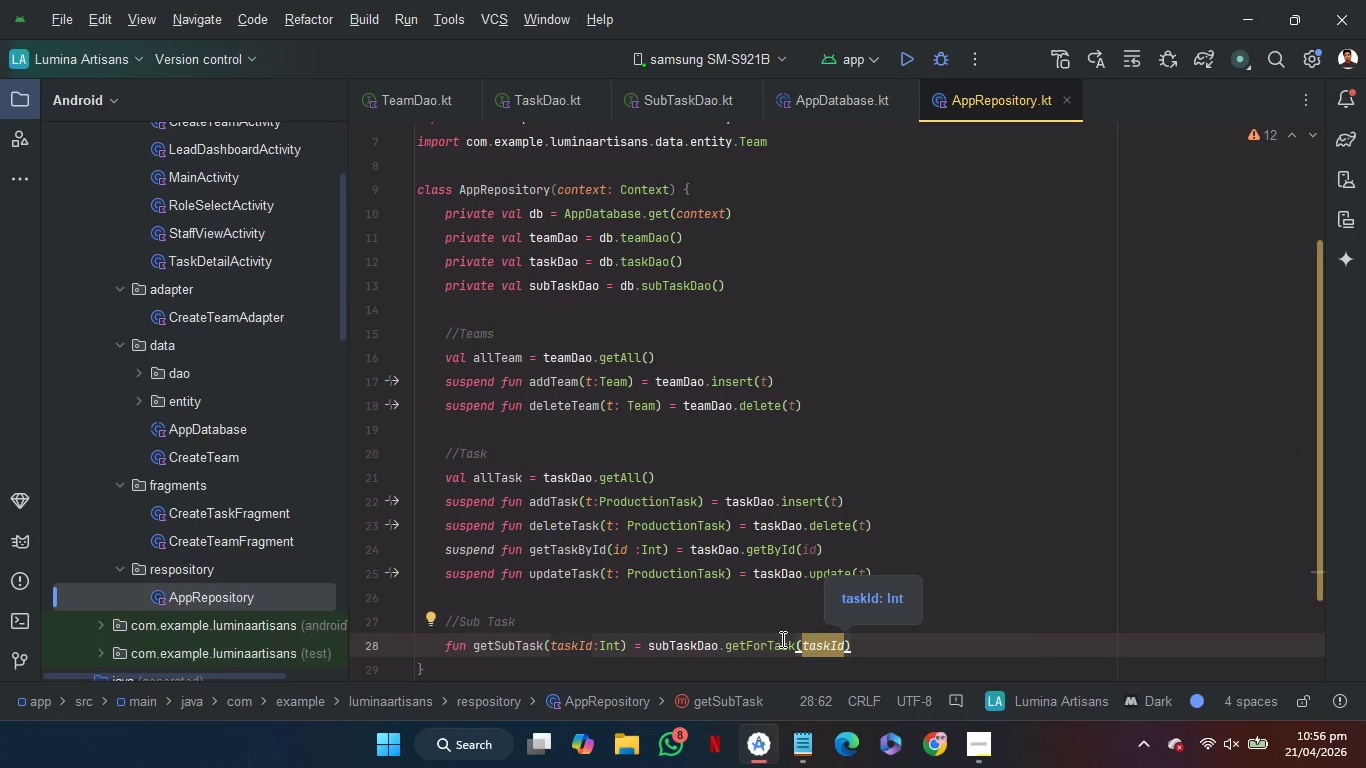 
key(ArrowRight)
 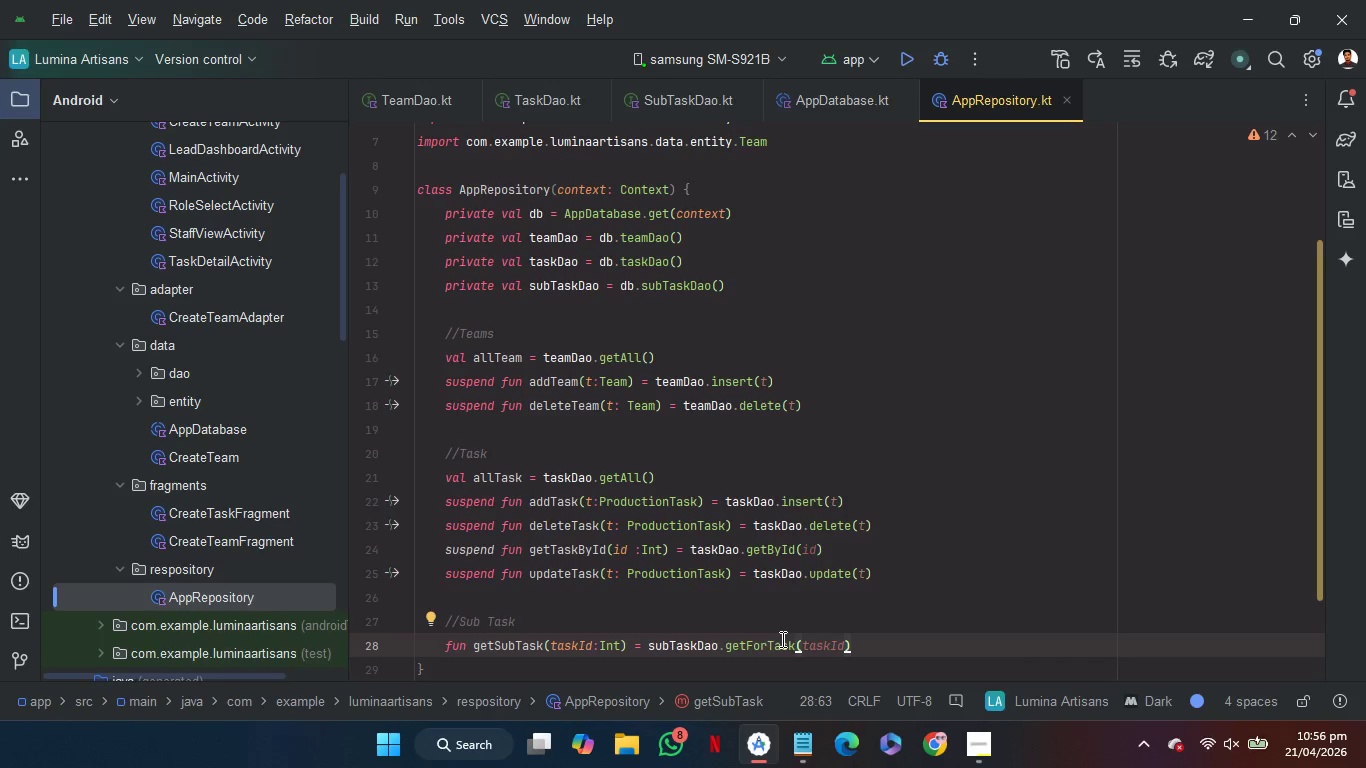 
wait(8.72)
 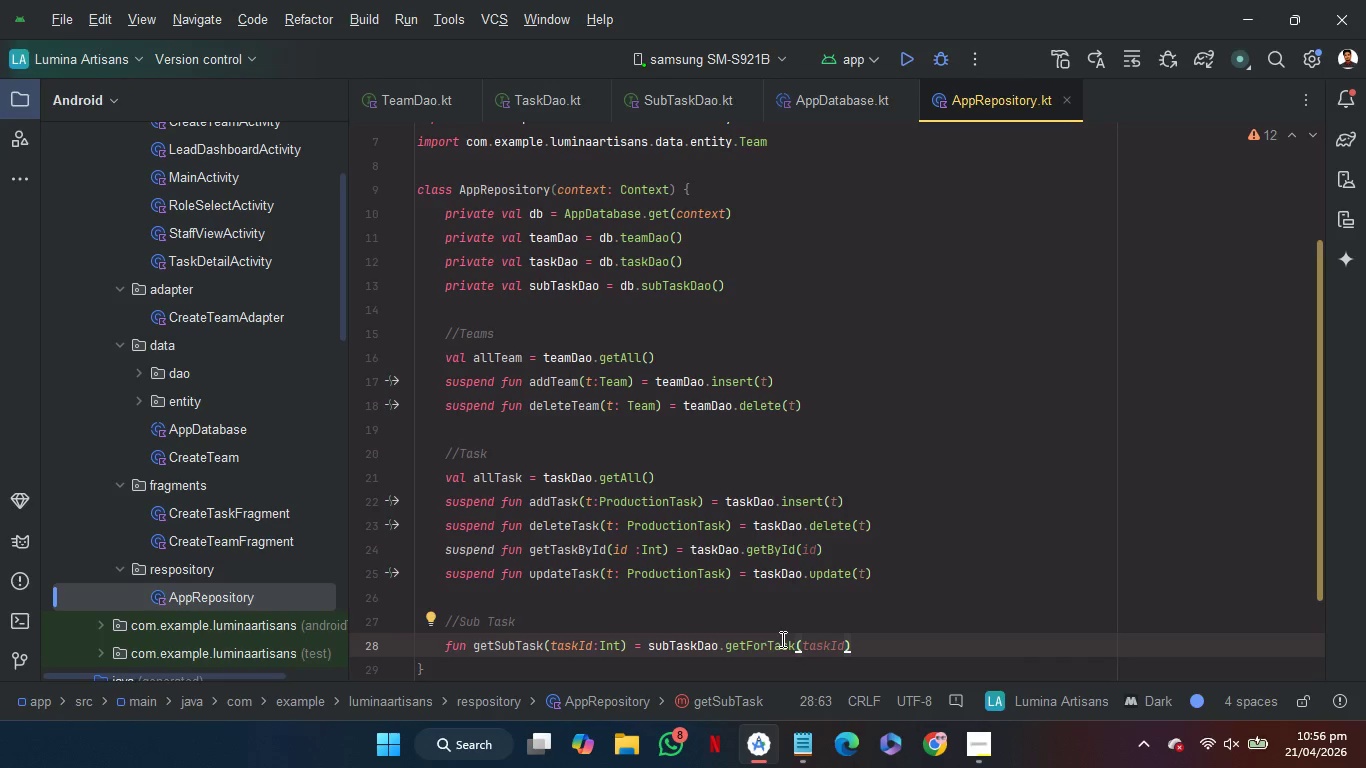 
key(Enter)
 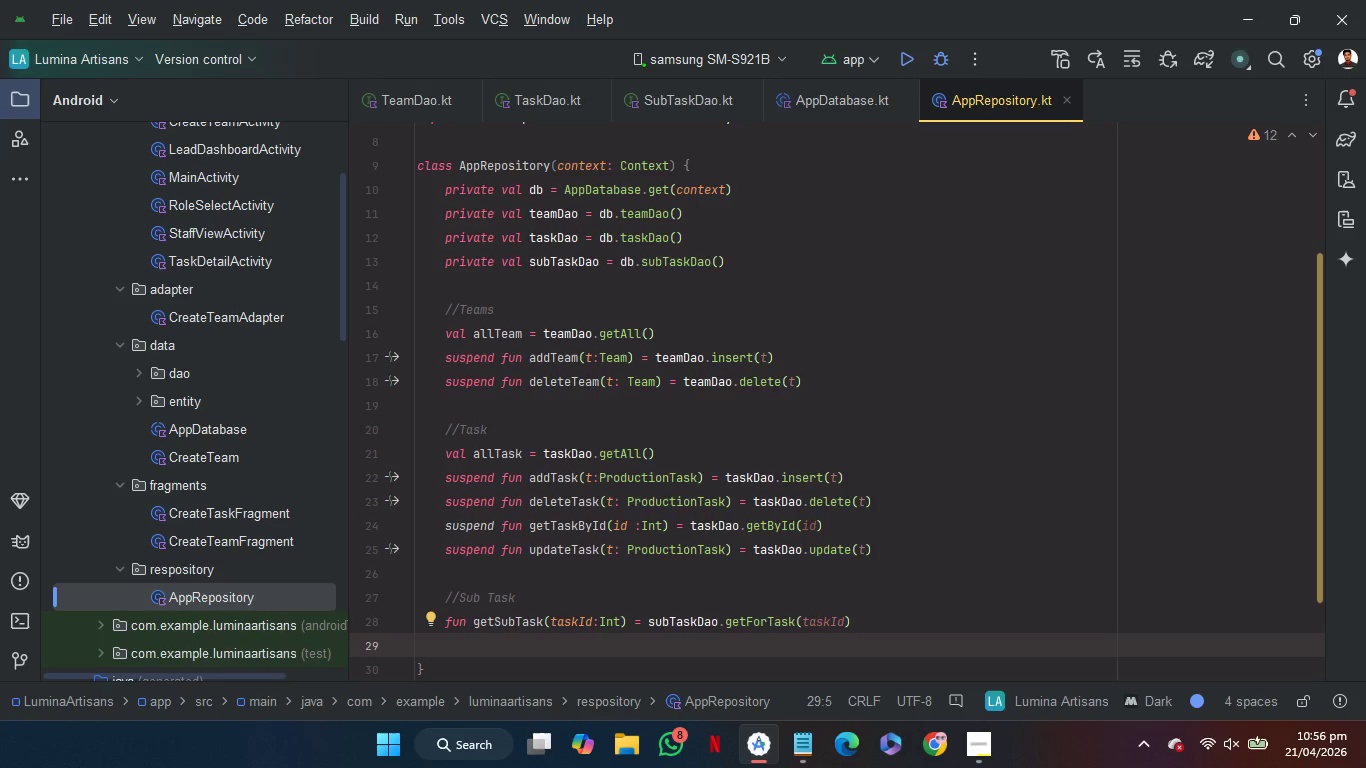 
wait(11.31)
 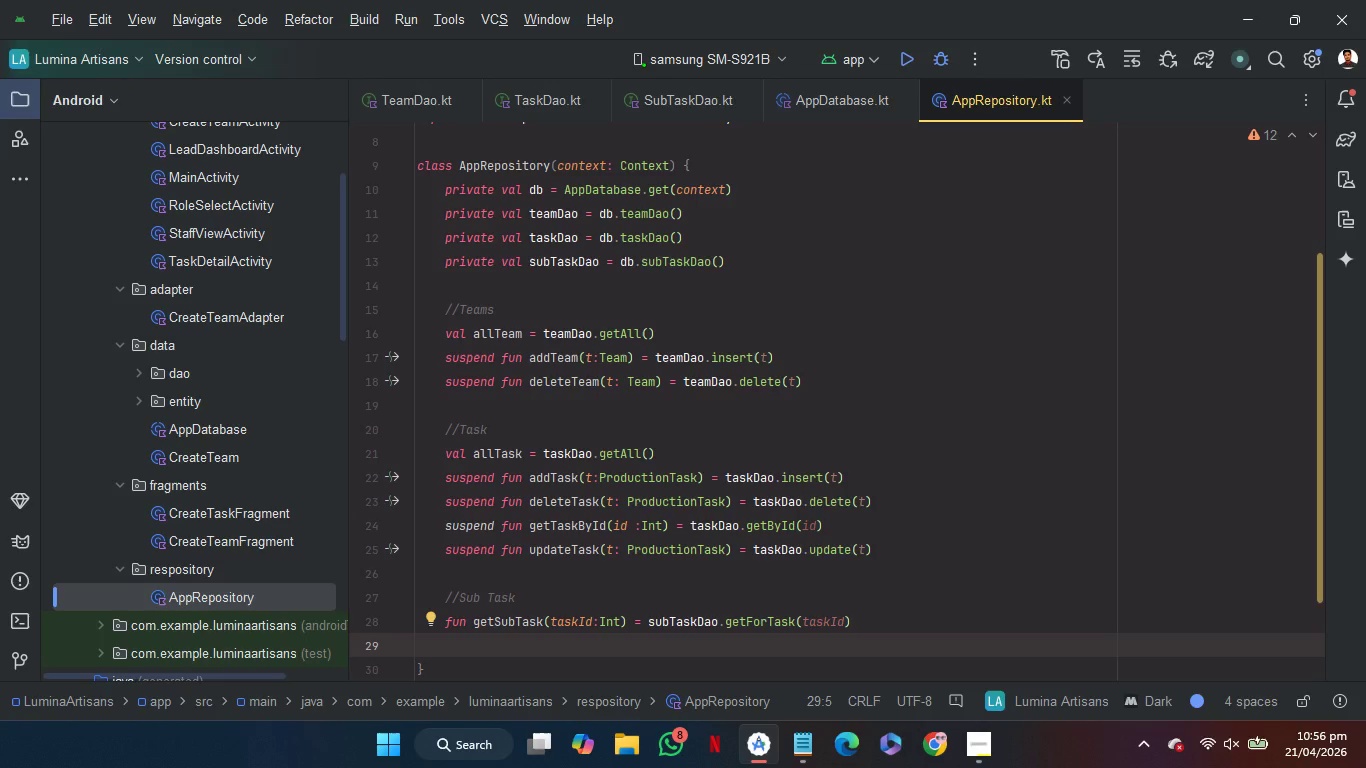 
left_click_drag(start_coordinate=[910, 500], to_coordinate=[906, 459])
 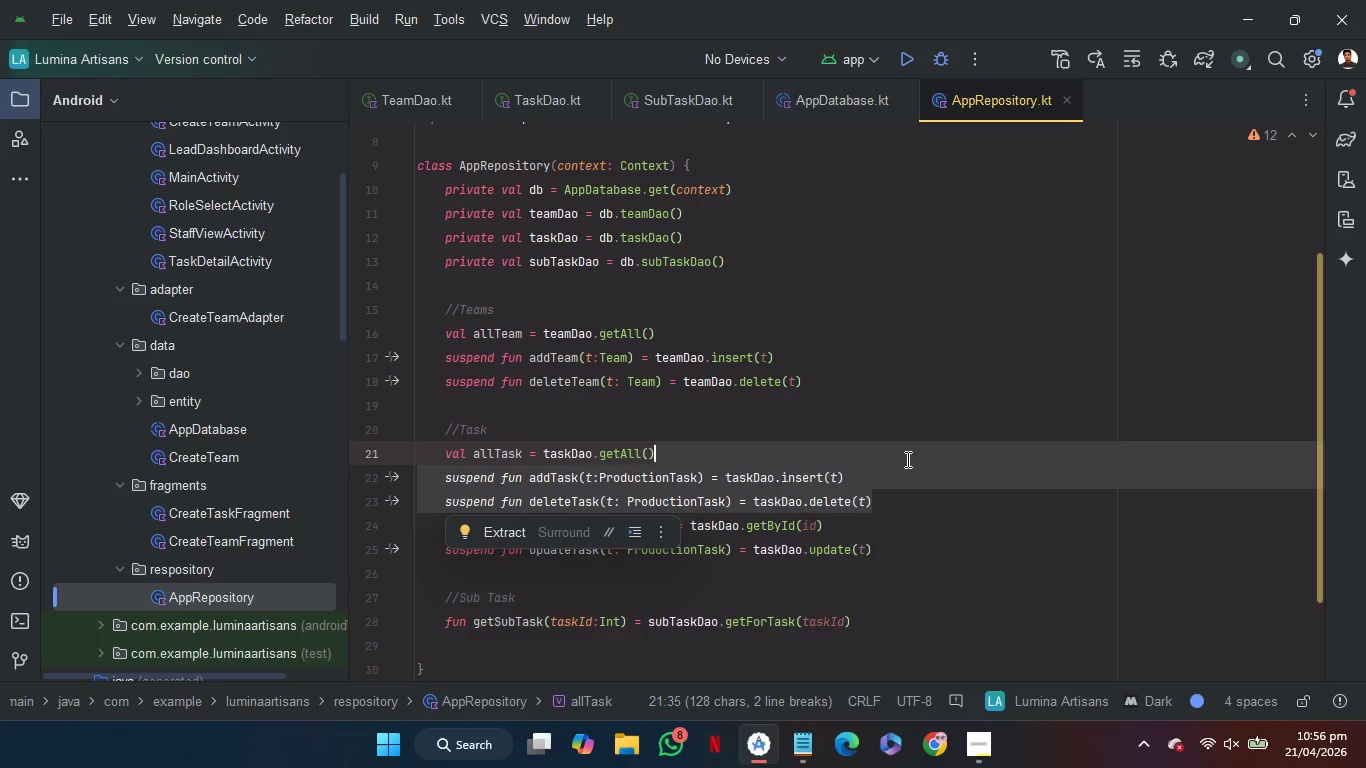 
key(Control+C)
 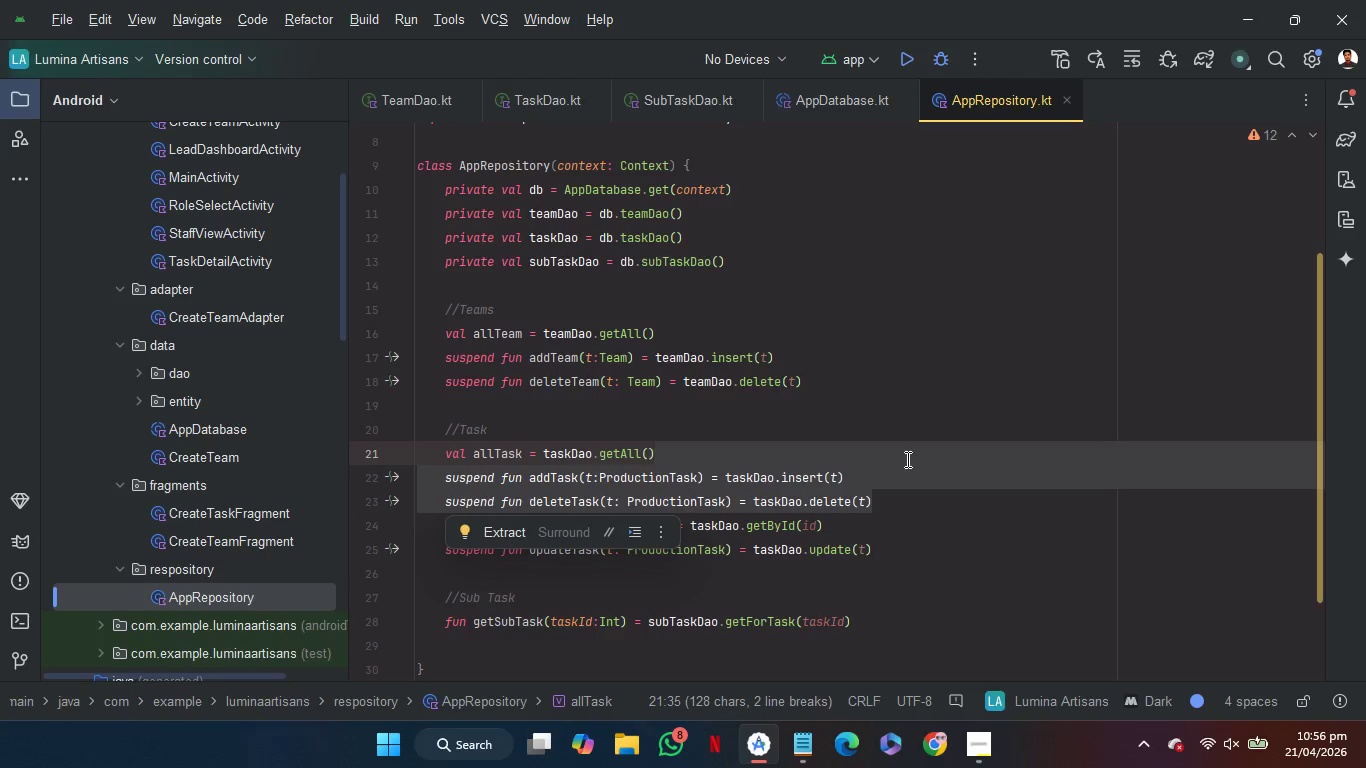 
key(Control+C)
 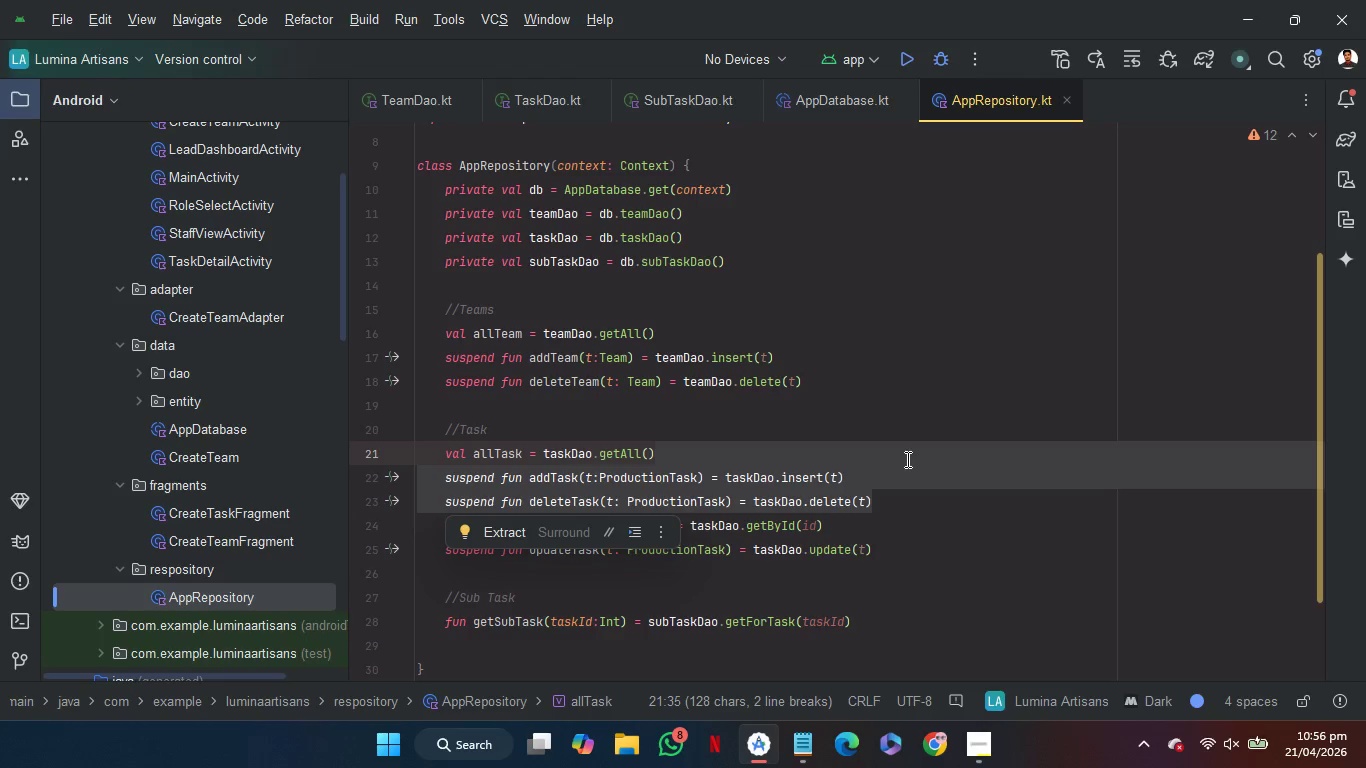 
key(Control+C)
 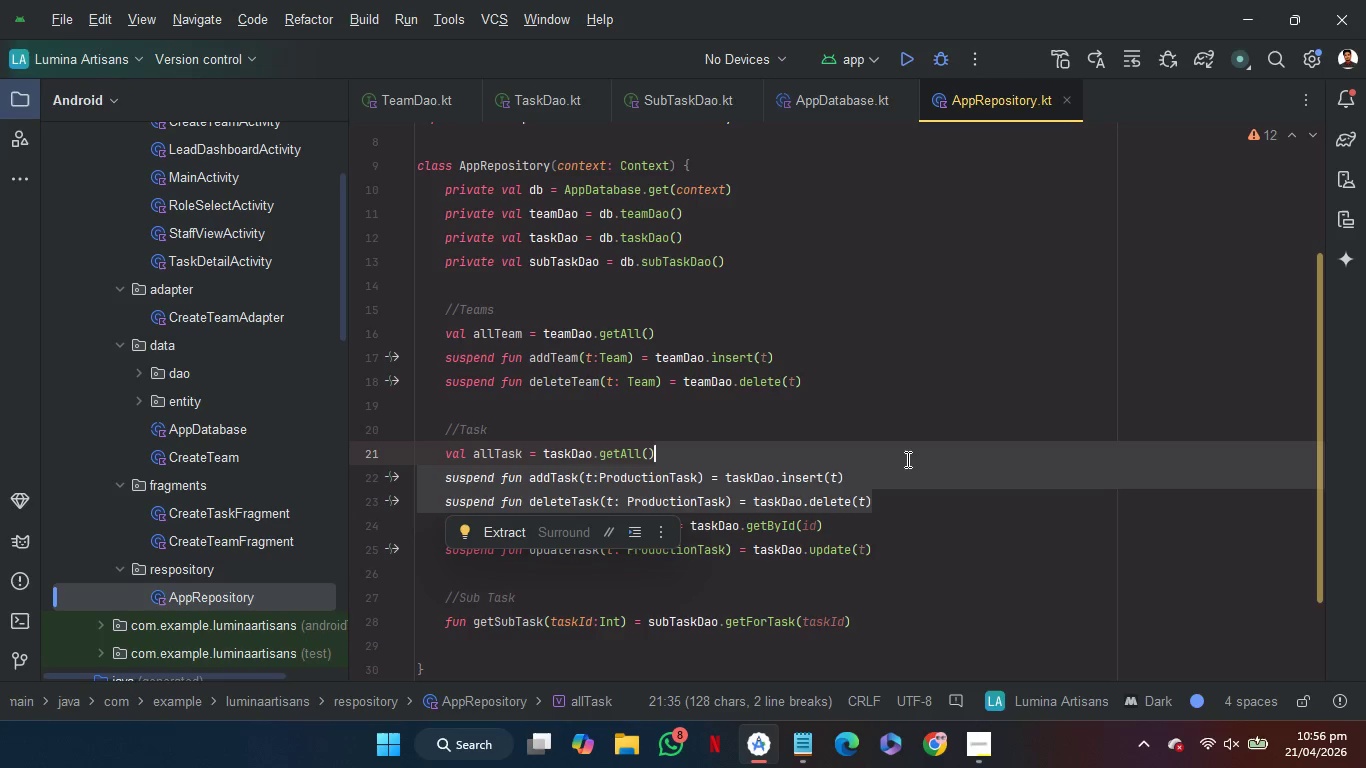 
key(Control+C)
 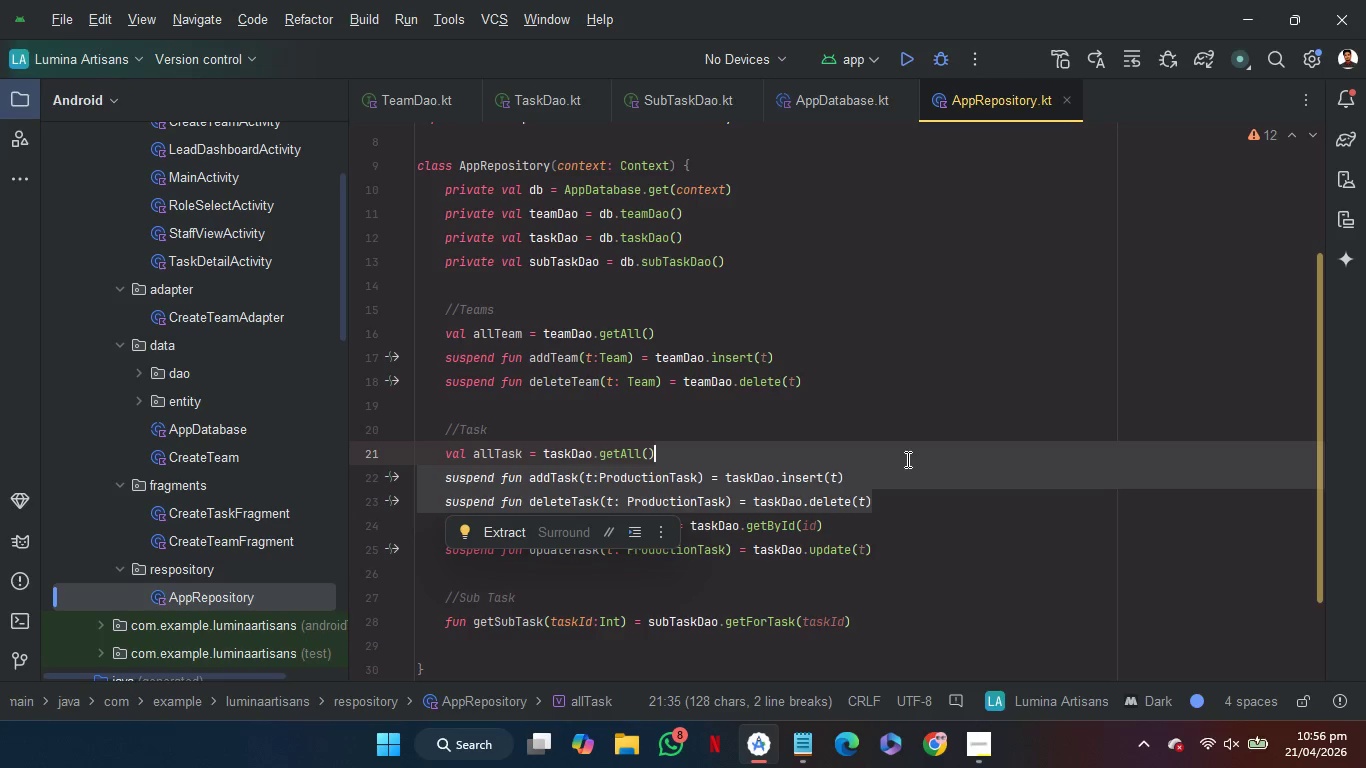 
key(Control+C)
 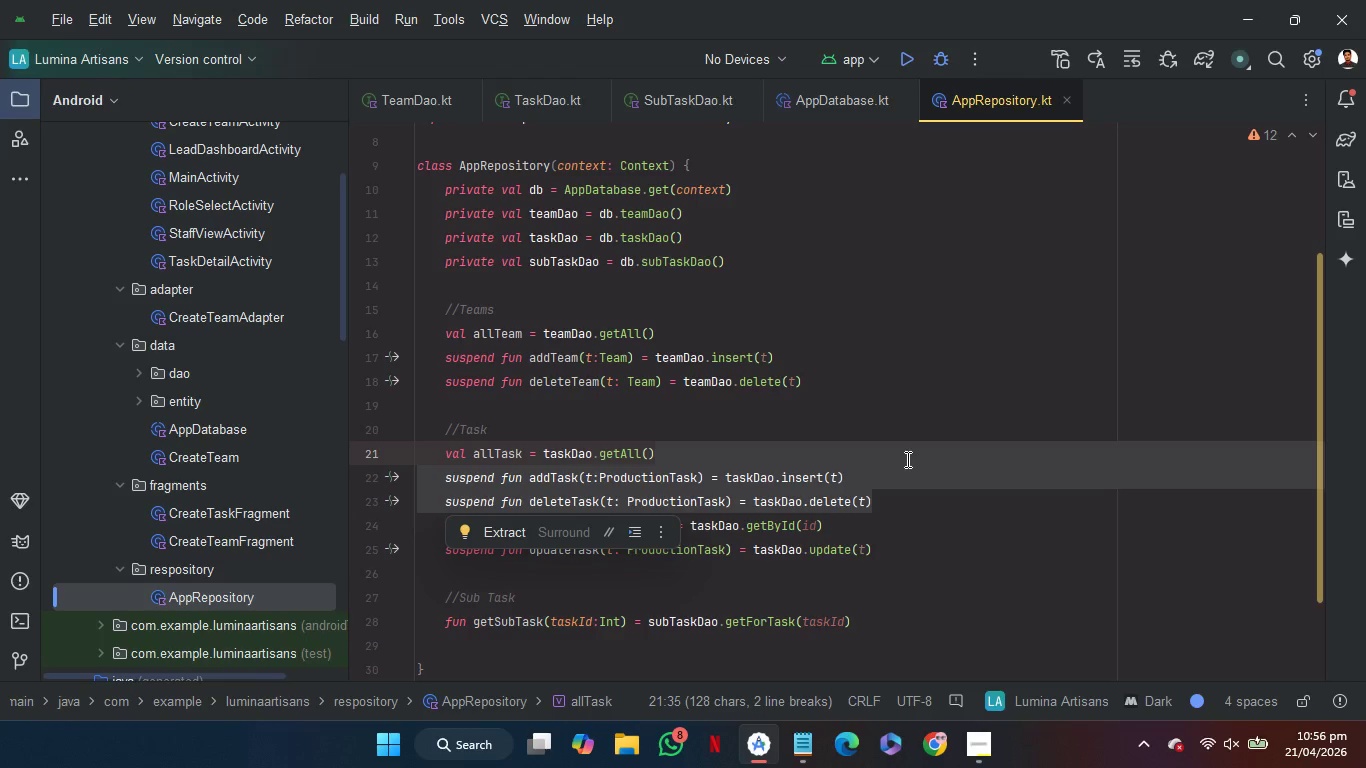 
key(Control+C)
 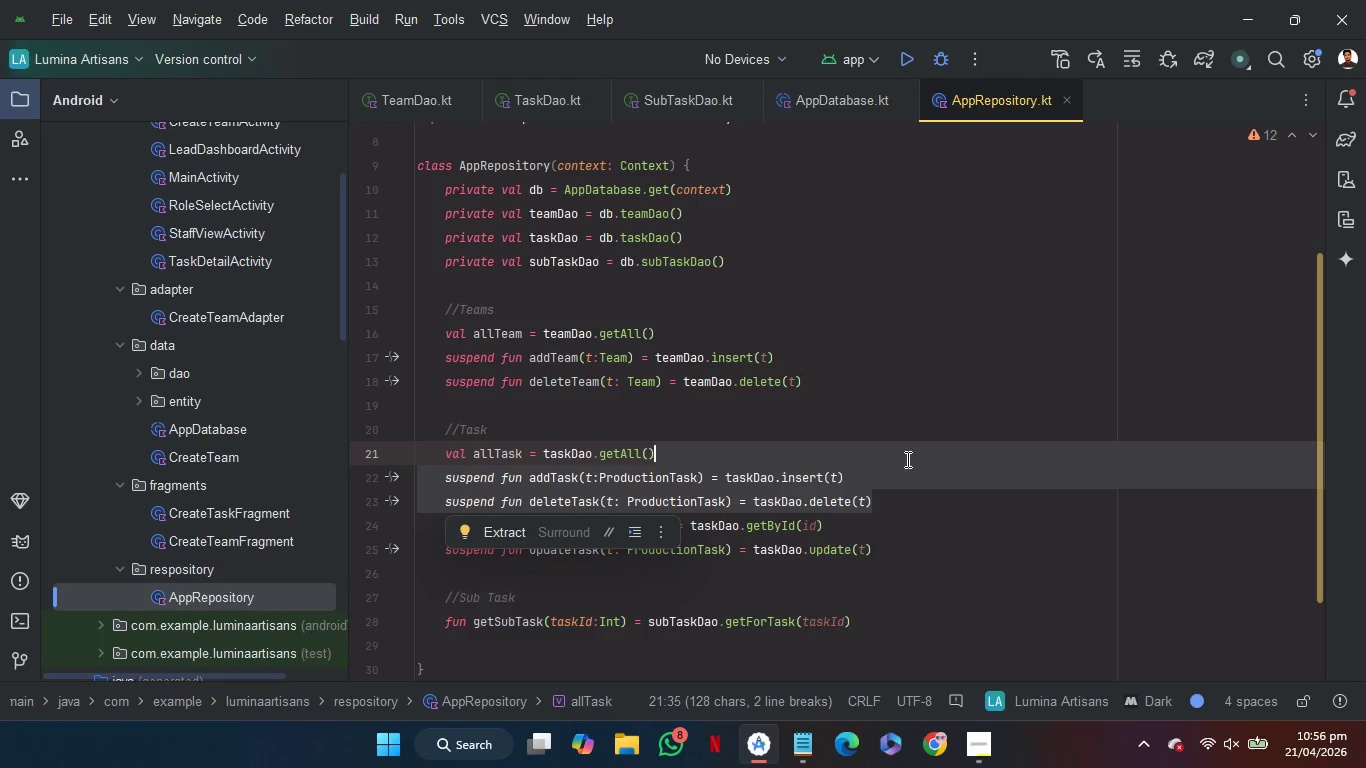 
key(Control+C)
 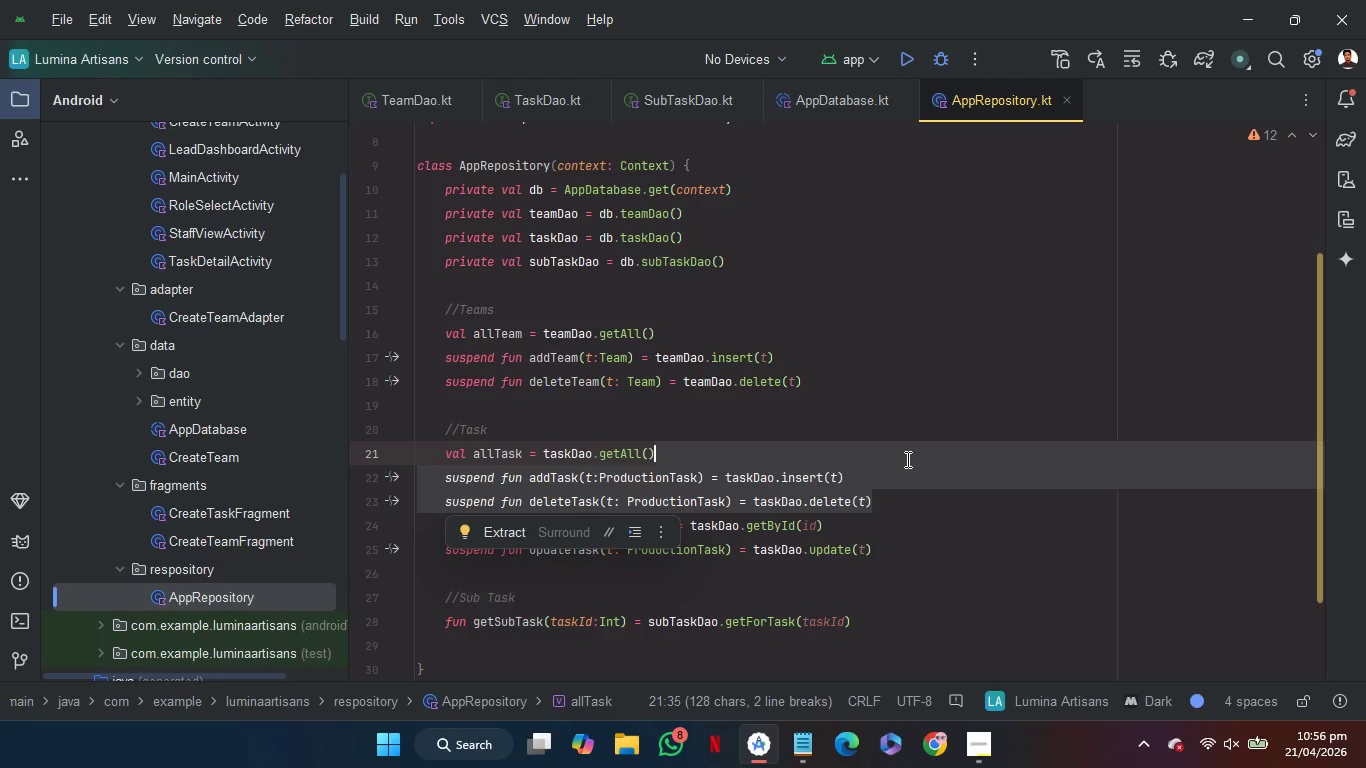 
key(Control+C)
 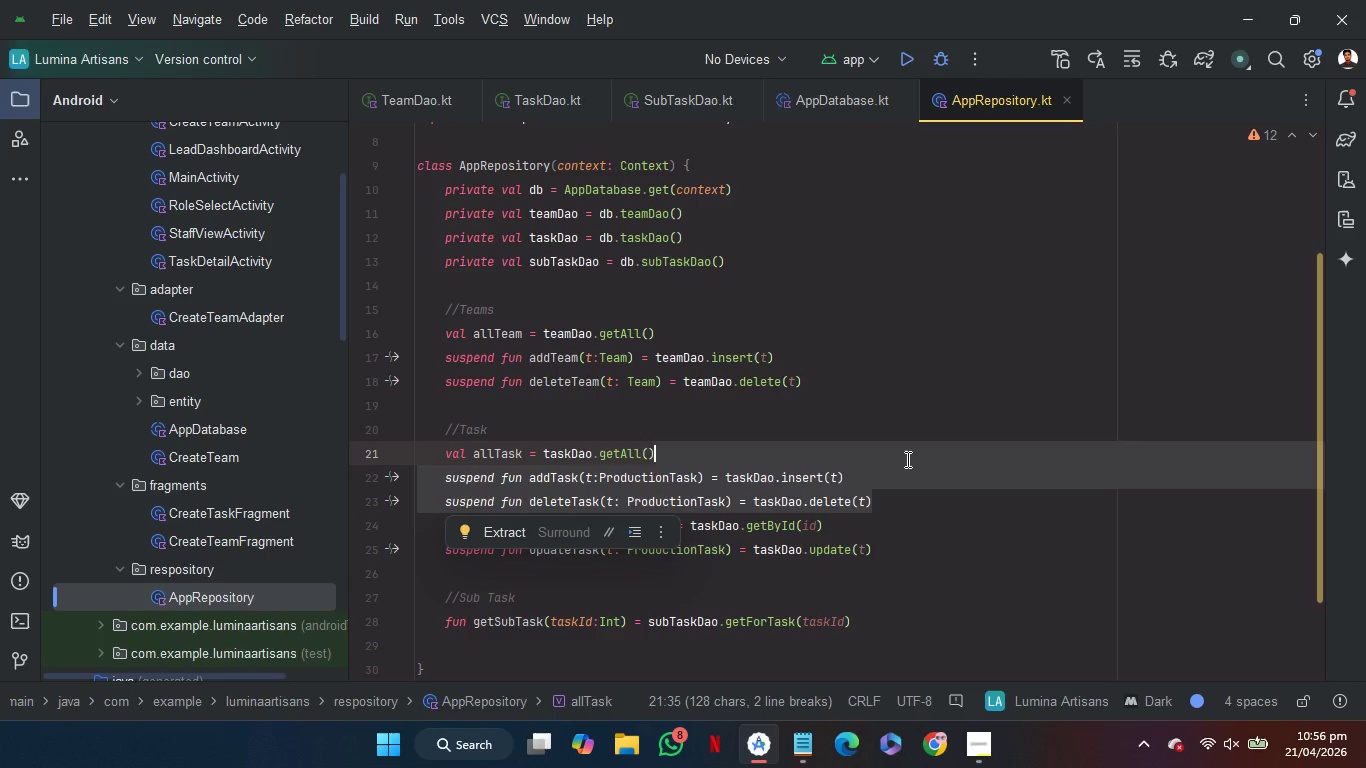 
key(Control+C)
 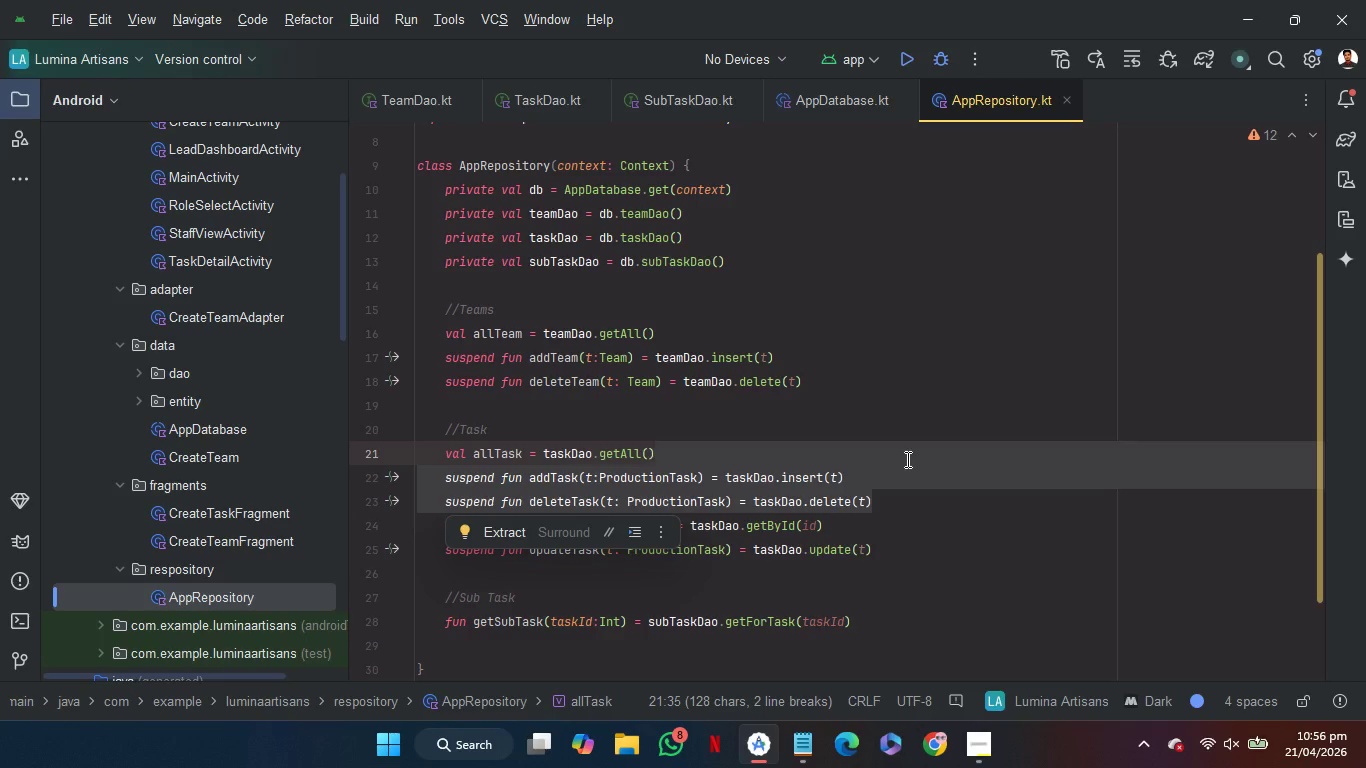 
key(Control+C)
 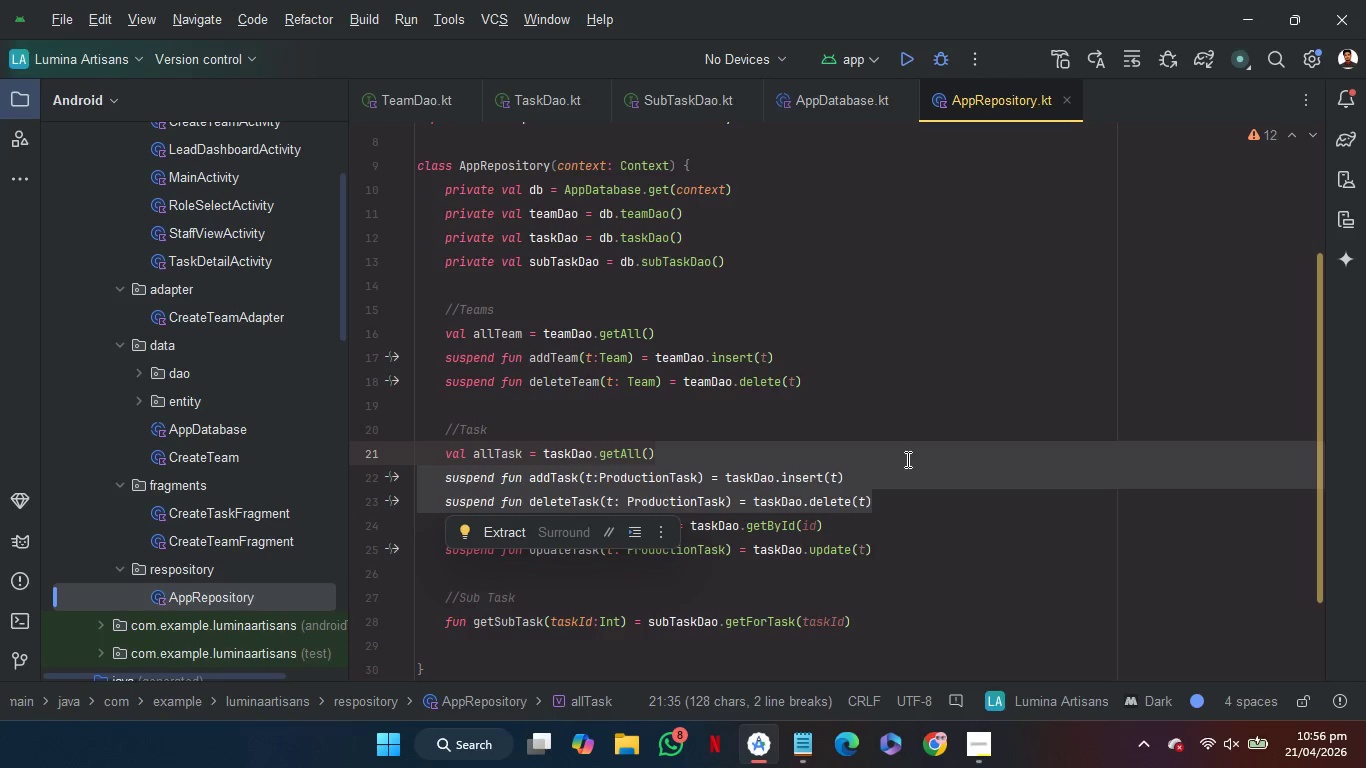 
key(Control+C)
 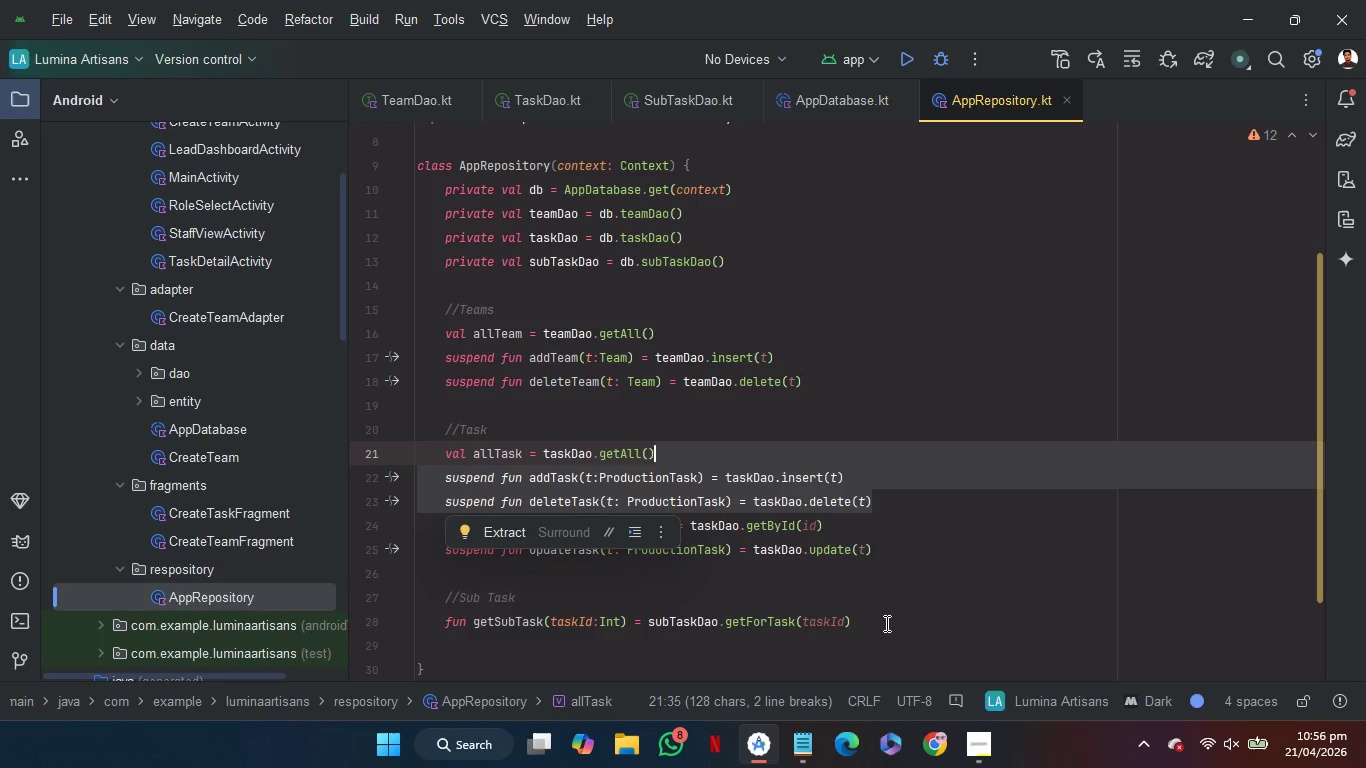 
left_click([885, 621])
 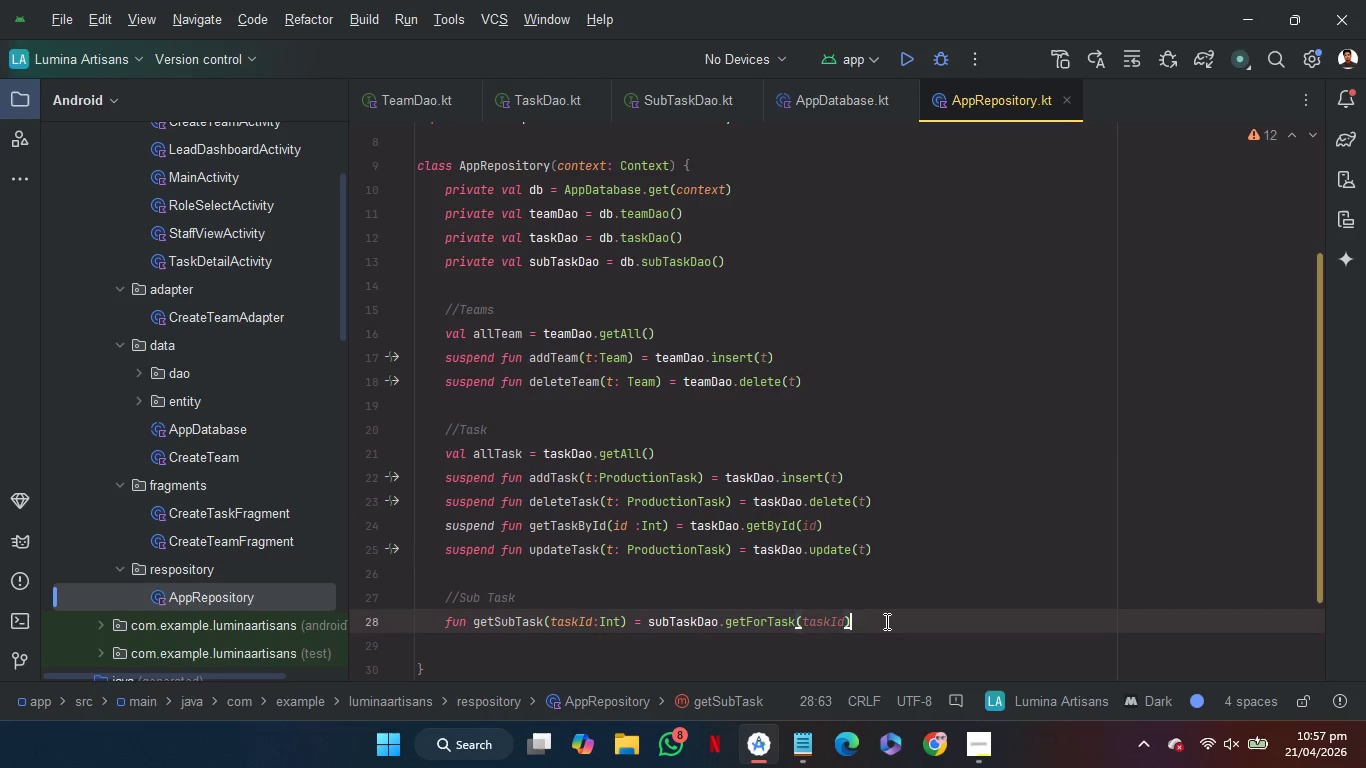 
key(Control+V)
 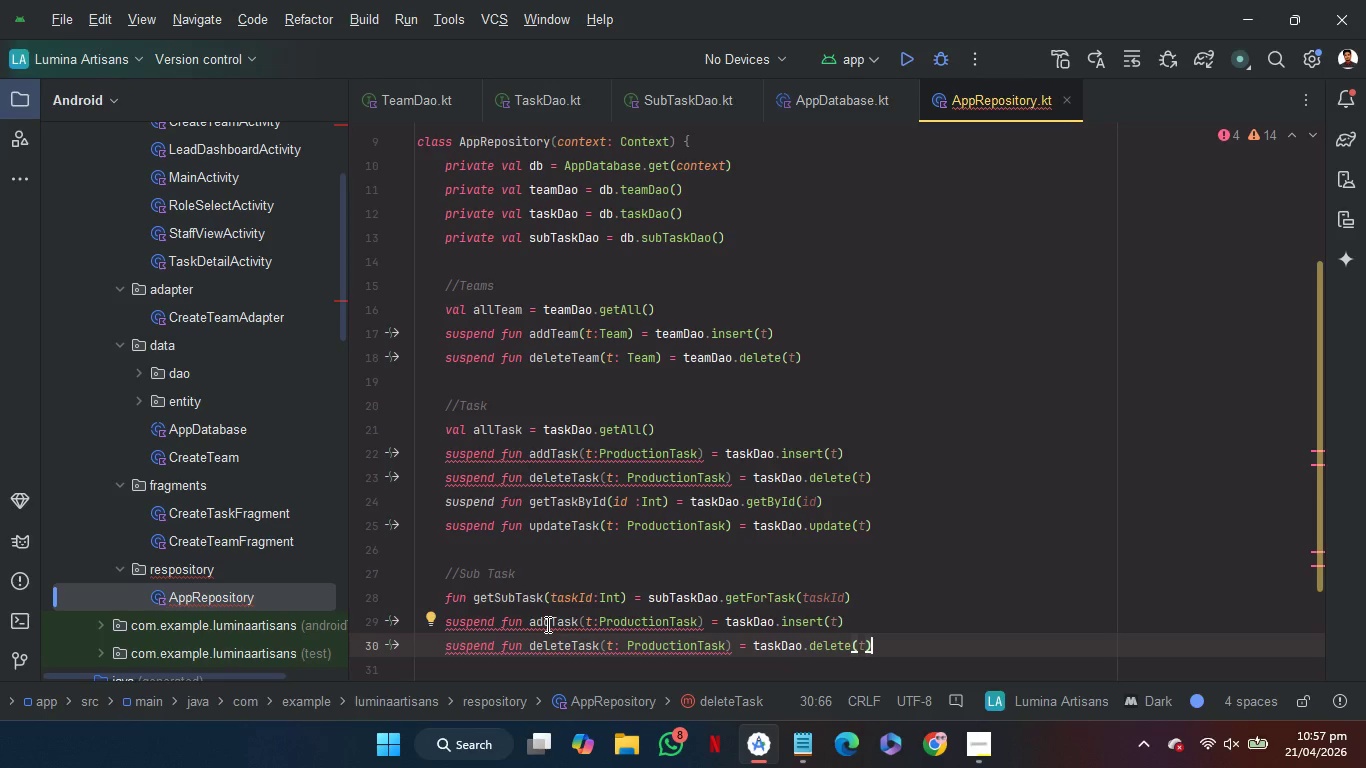 
left_click([550, 624])
 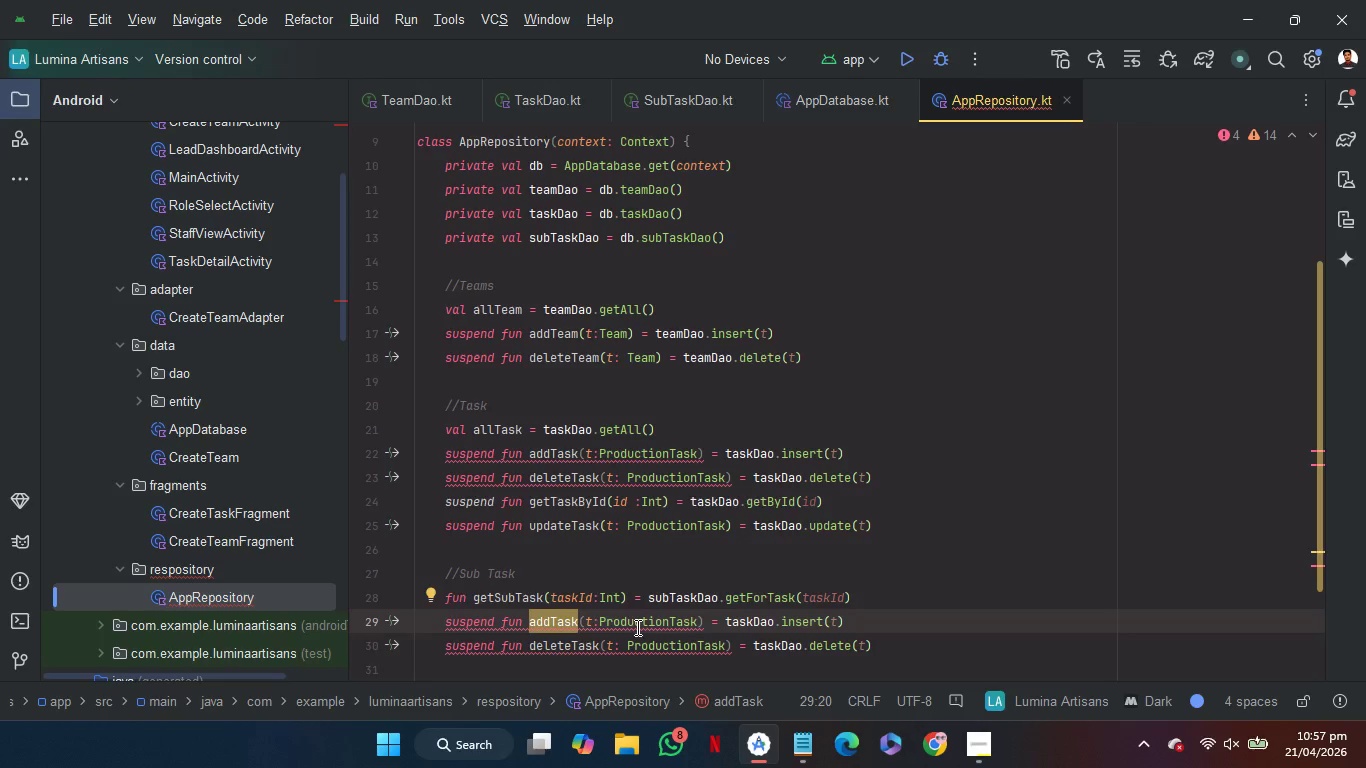 
type(Sub)
 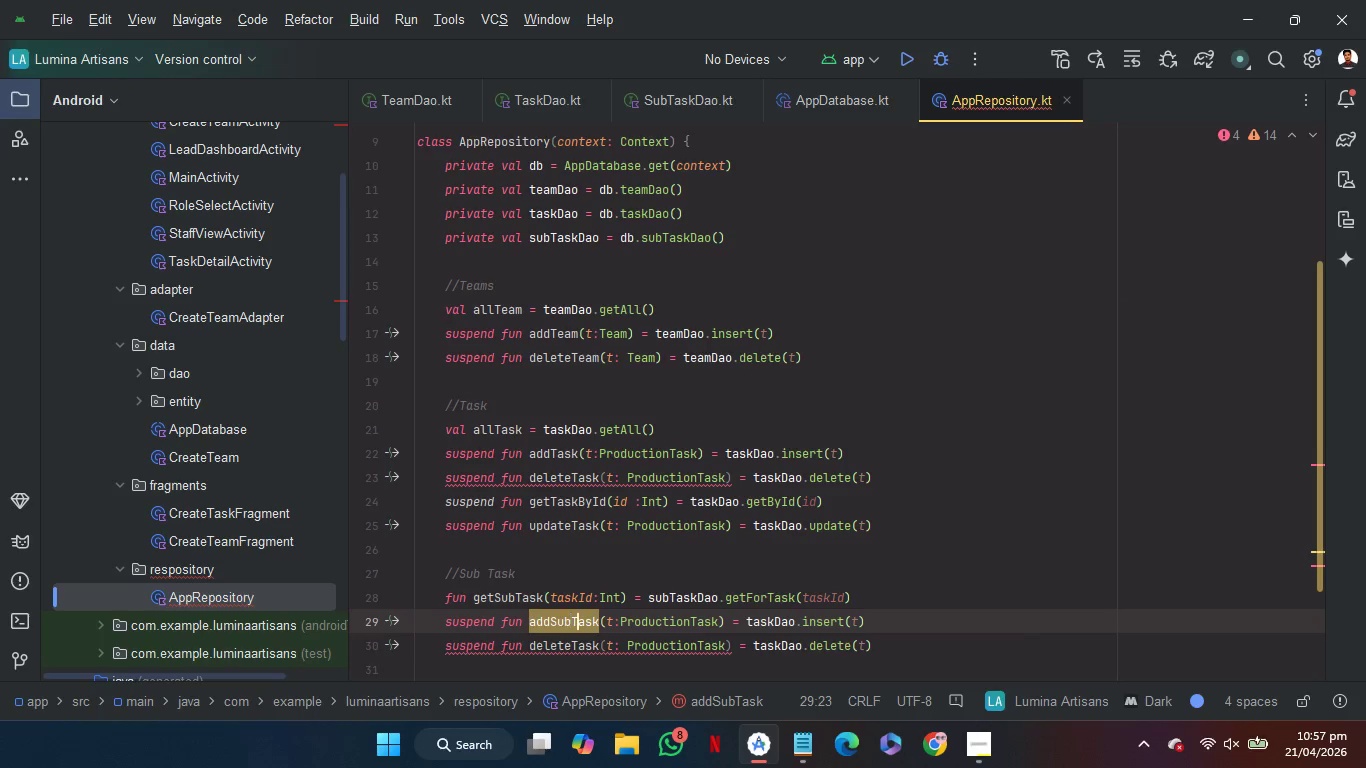 
hold_key(key=ArrowRight, duration=0.64)
 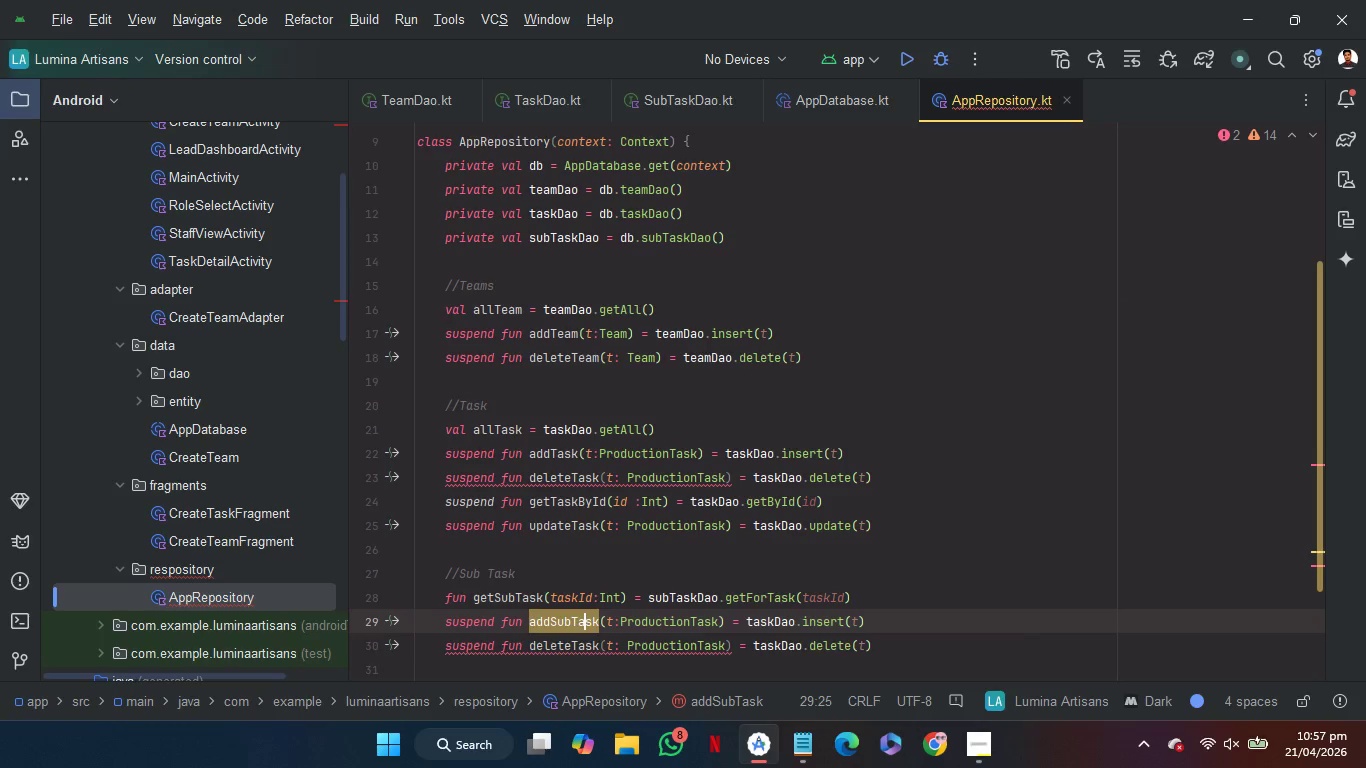 
key(ArrowRight)
 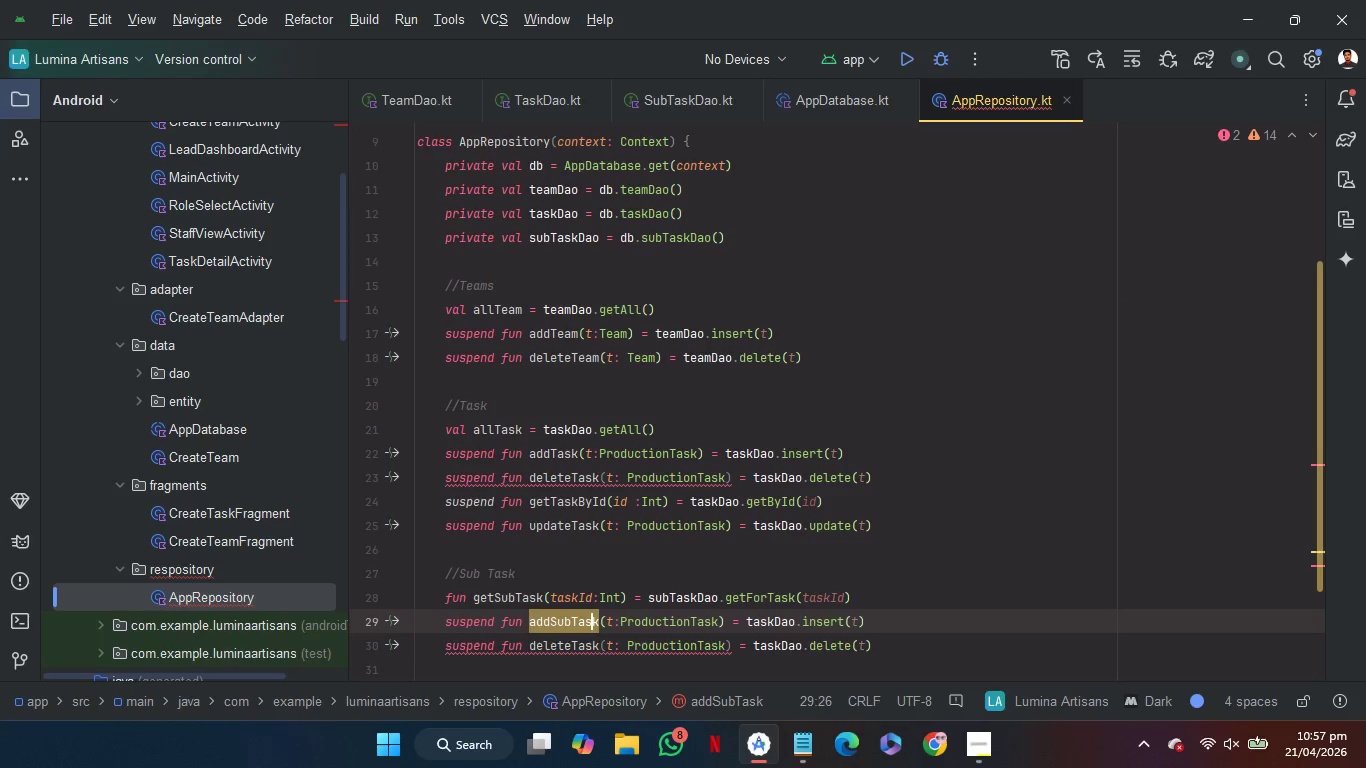 
key(ArrowRight)
 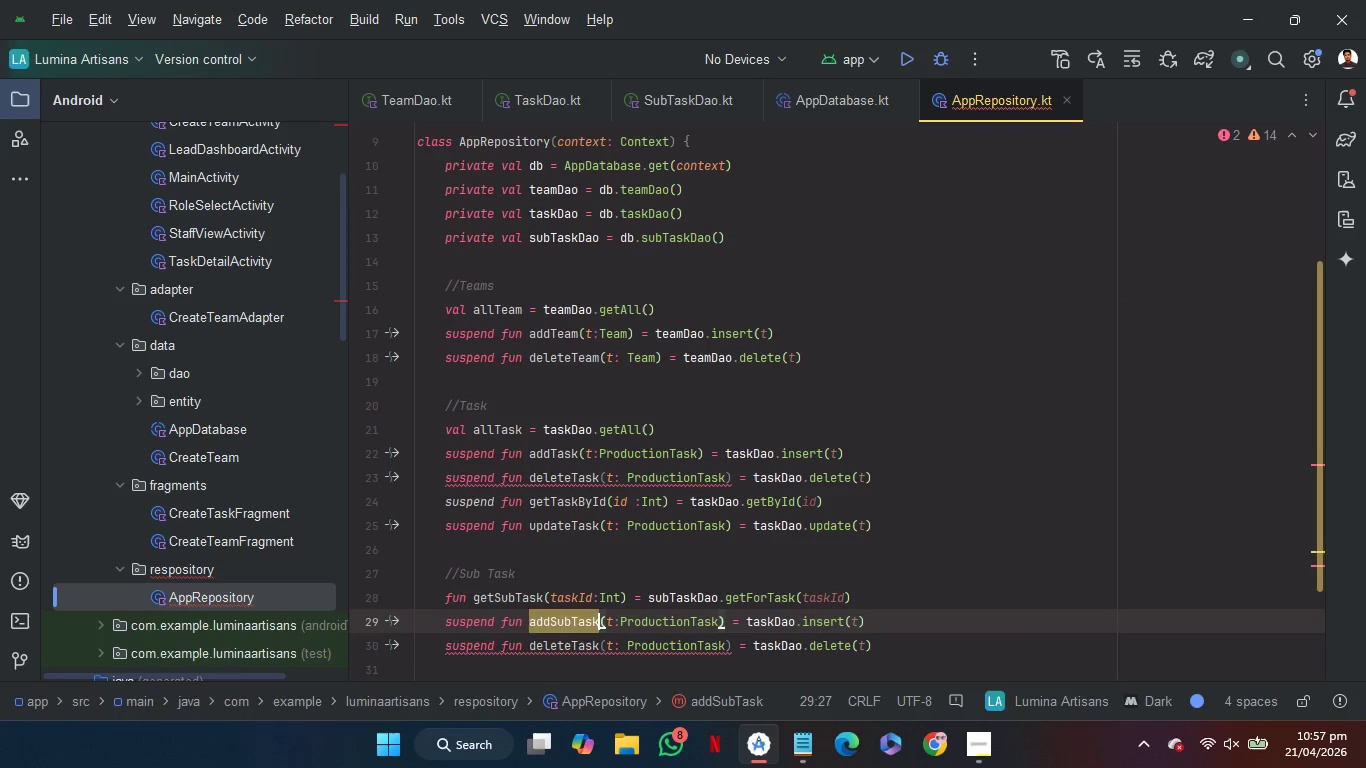 
key(ArrowRight)
 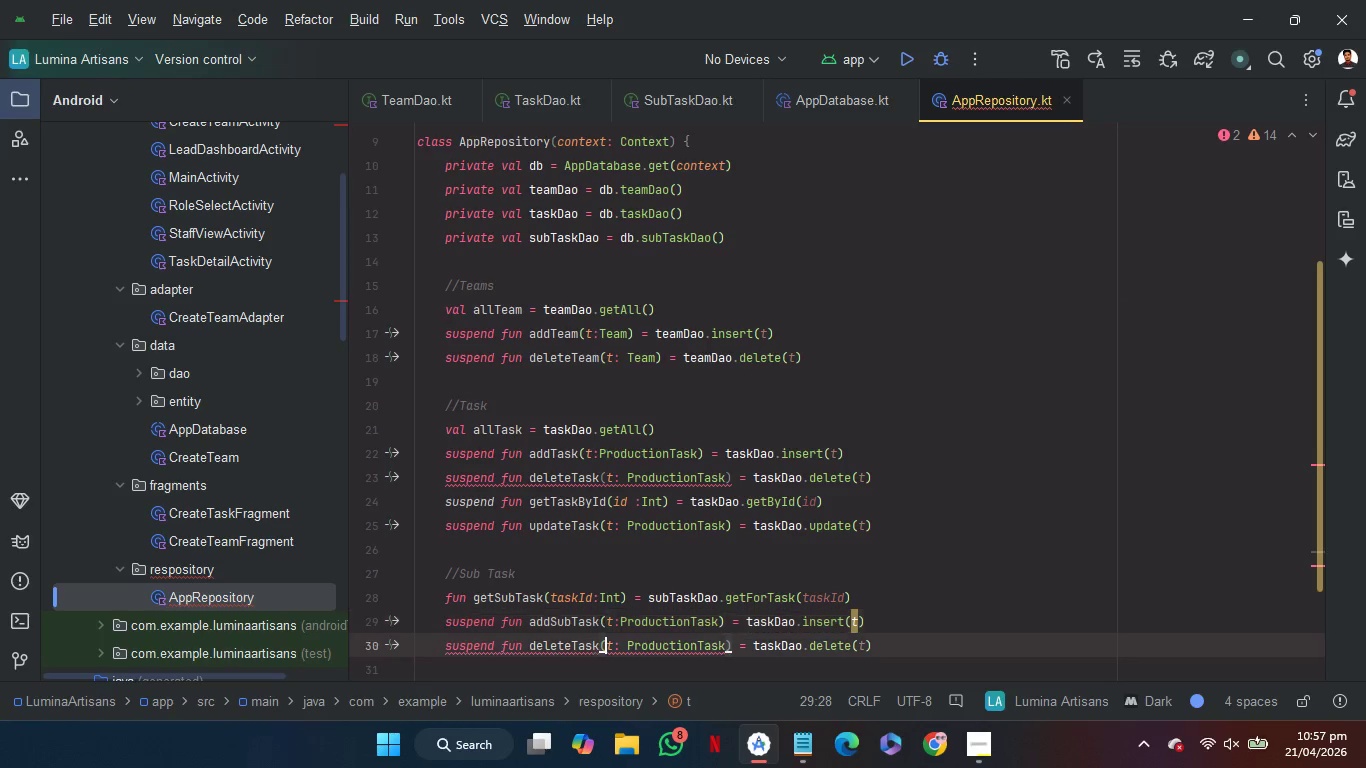 
key(ArrowDown)
 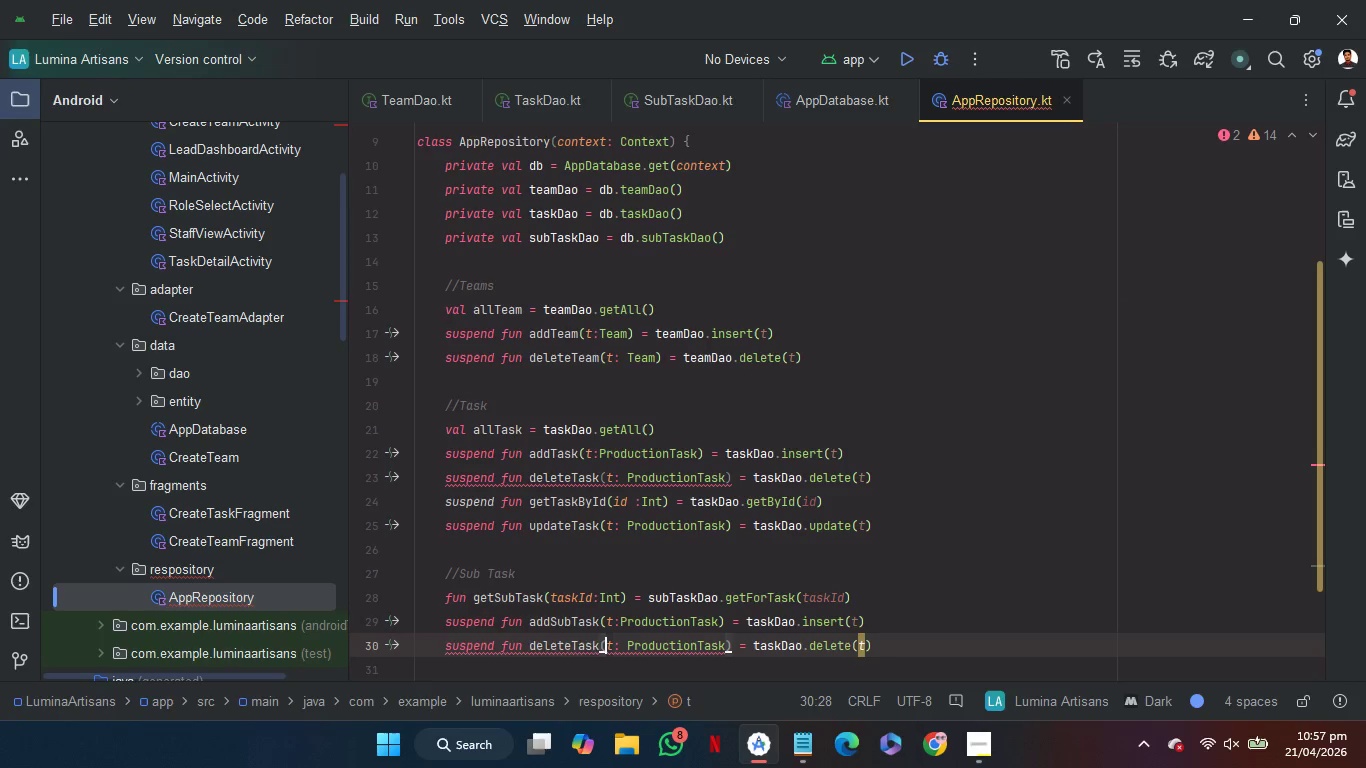 
key(ArrowLeft)
 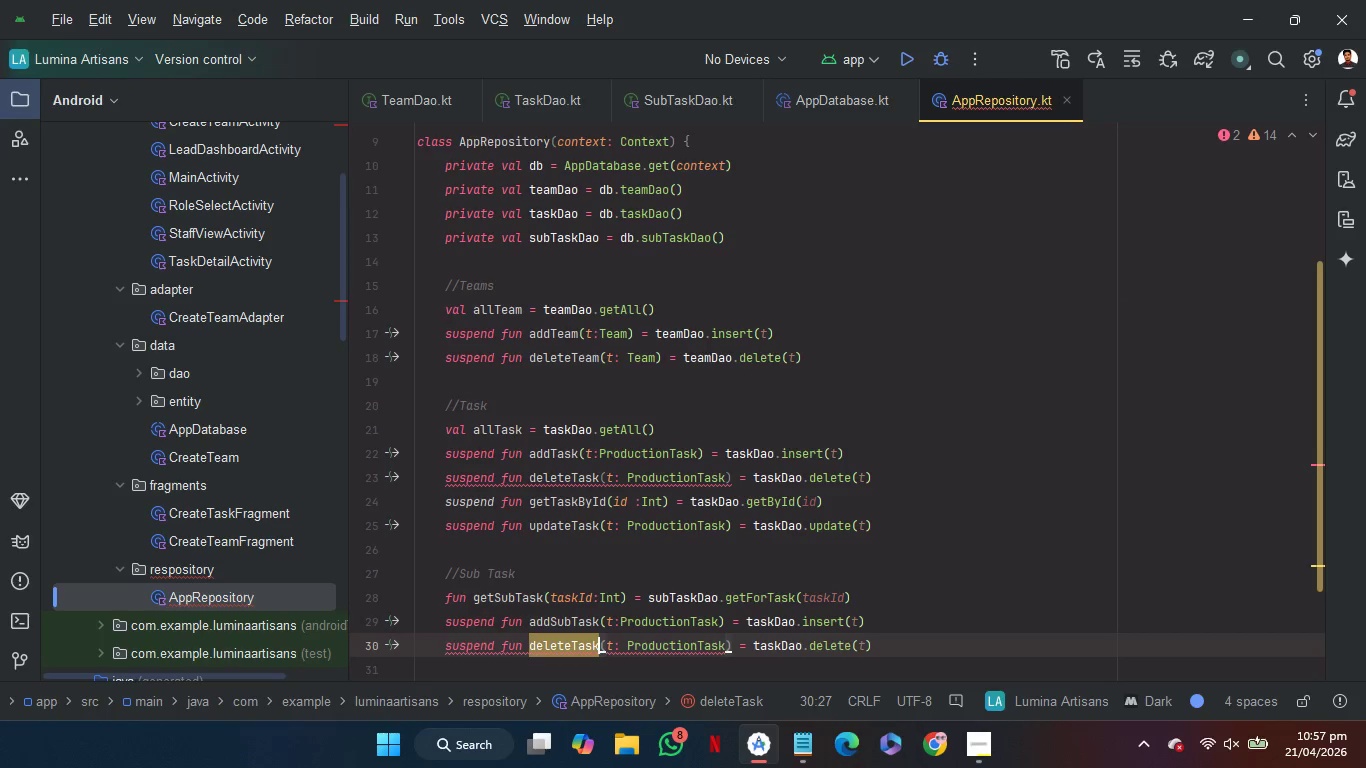 
key(ArrowLeft)
 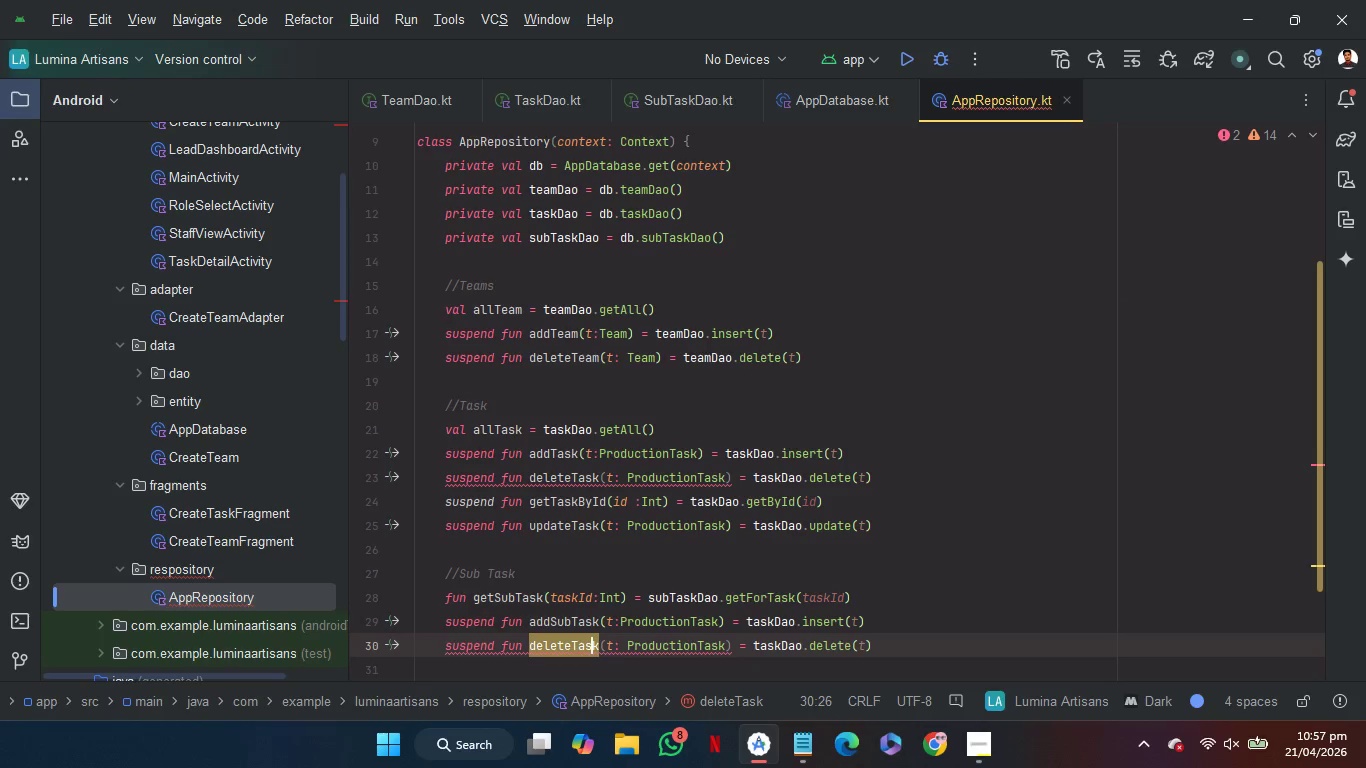 
key(ArrowLeft)
 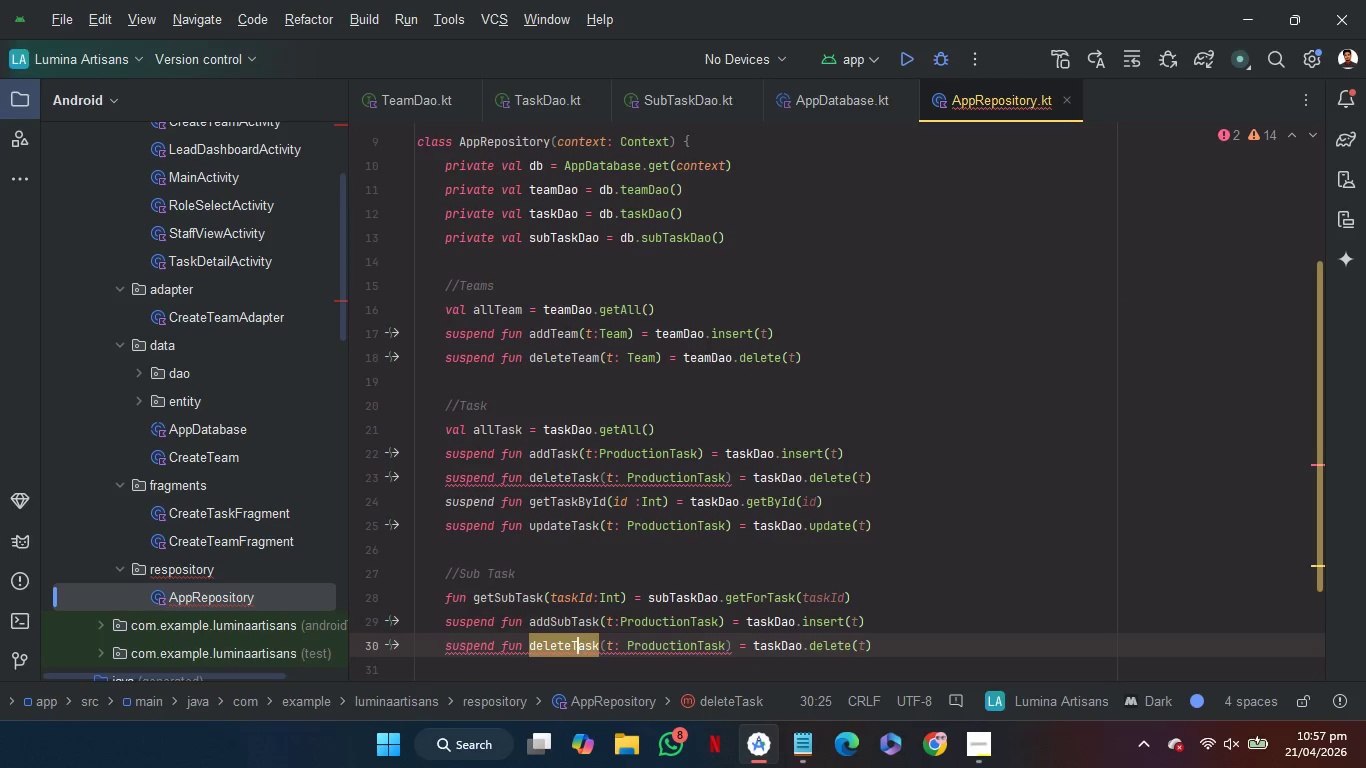 
key(ArrowLeft)
 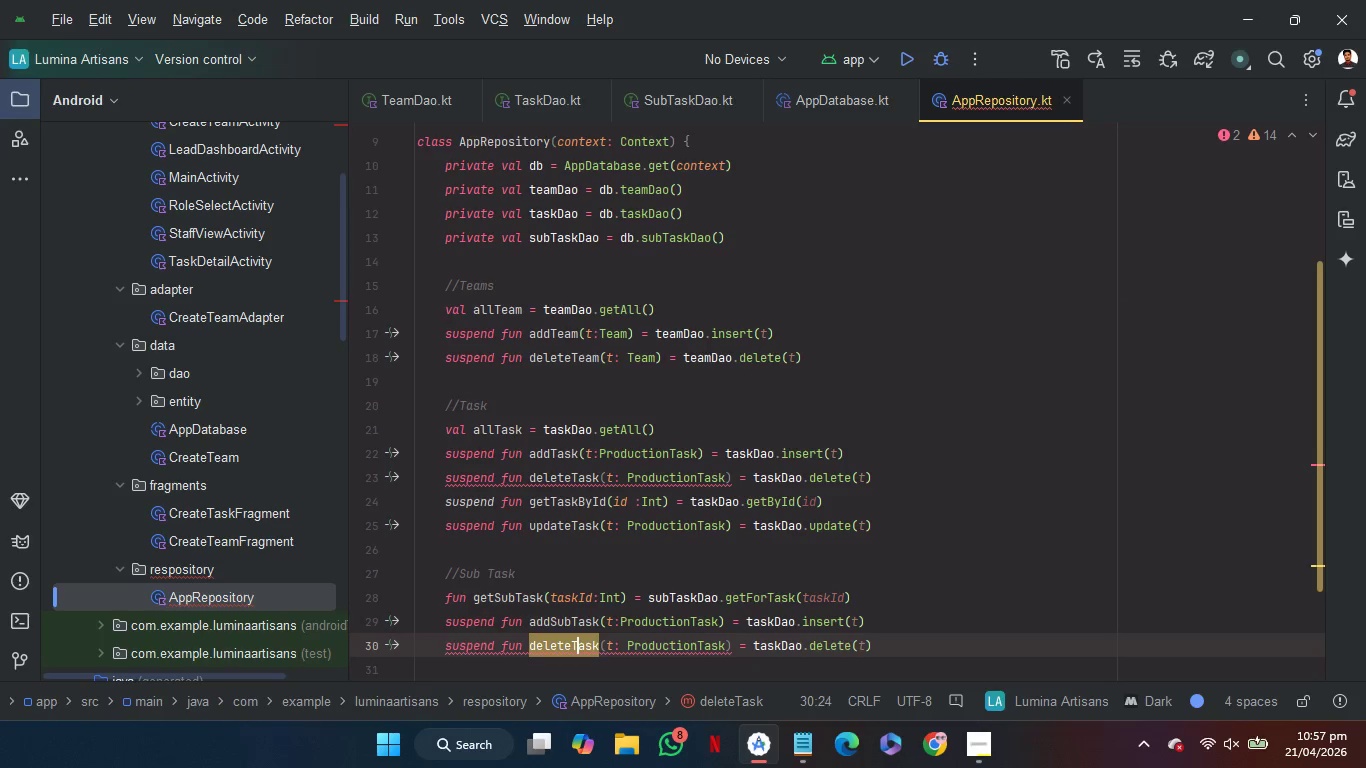 
key(ArrowLeft)
 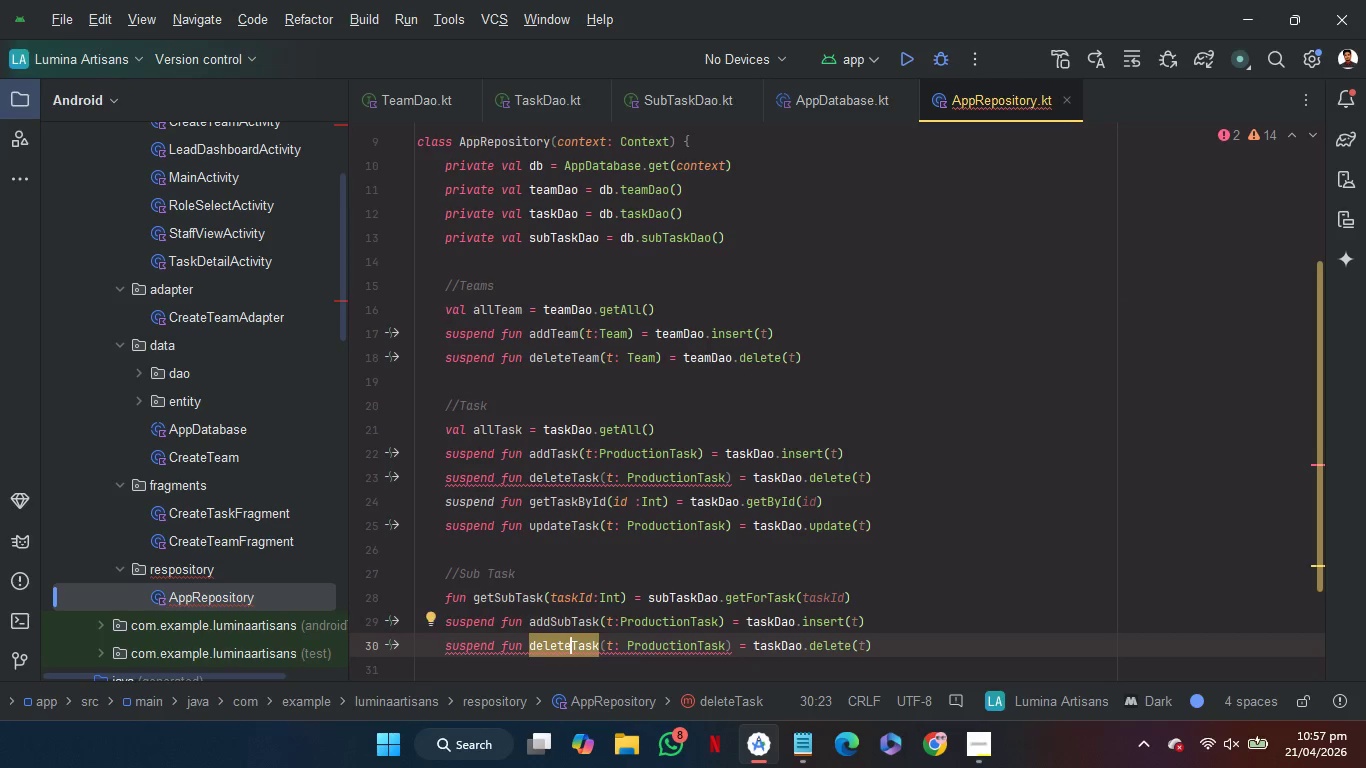 
type(Sub)
 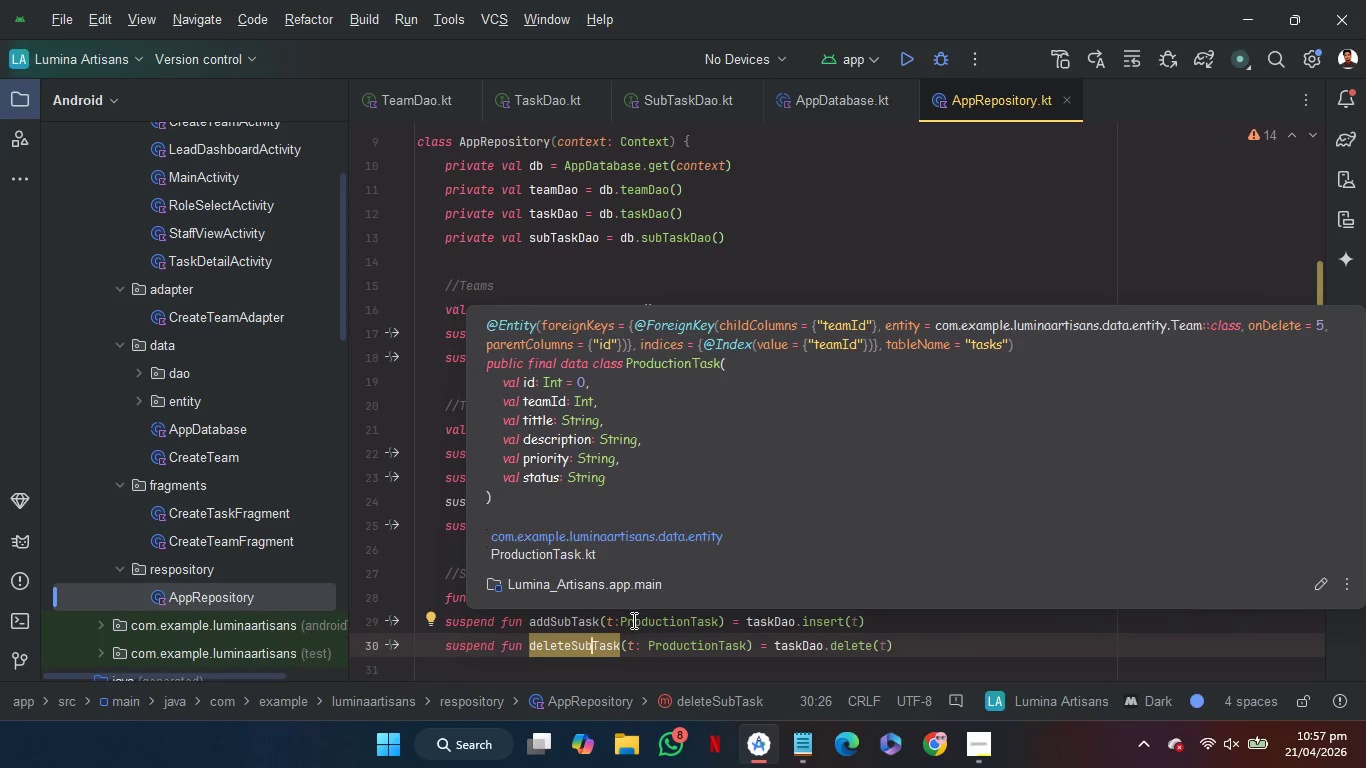 
wait(7.52)
 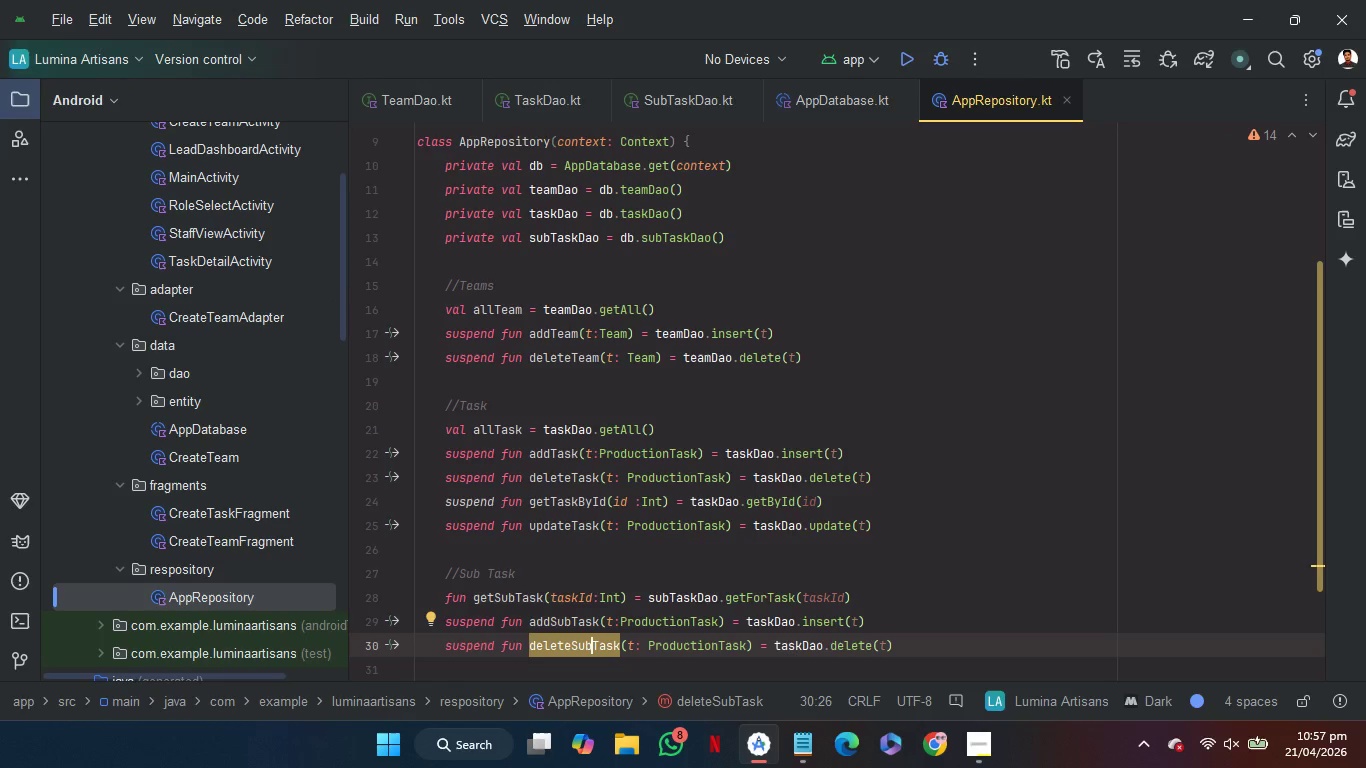 
left_click([652, 621])
 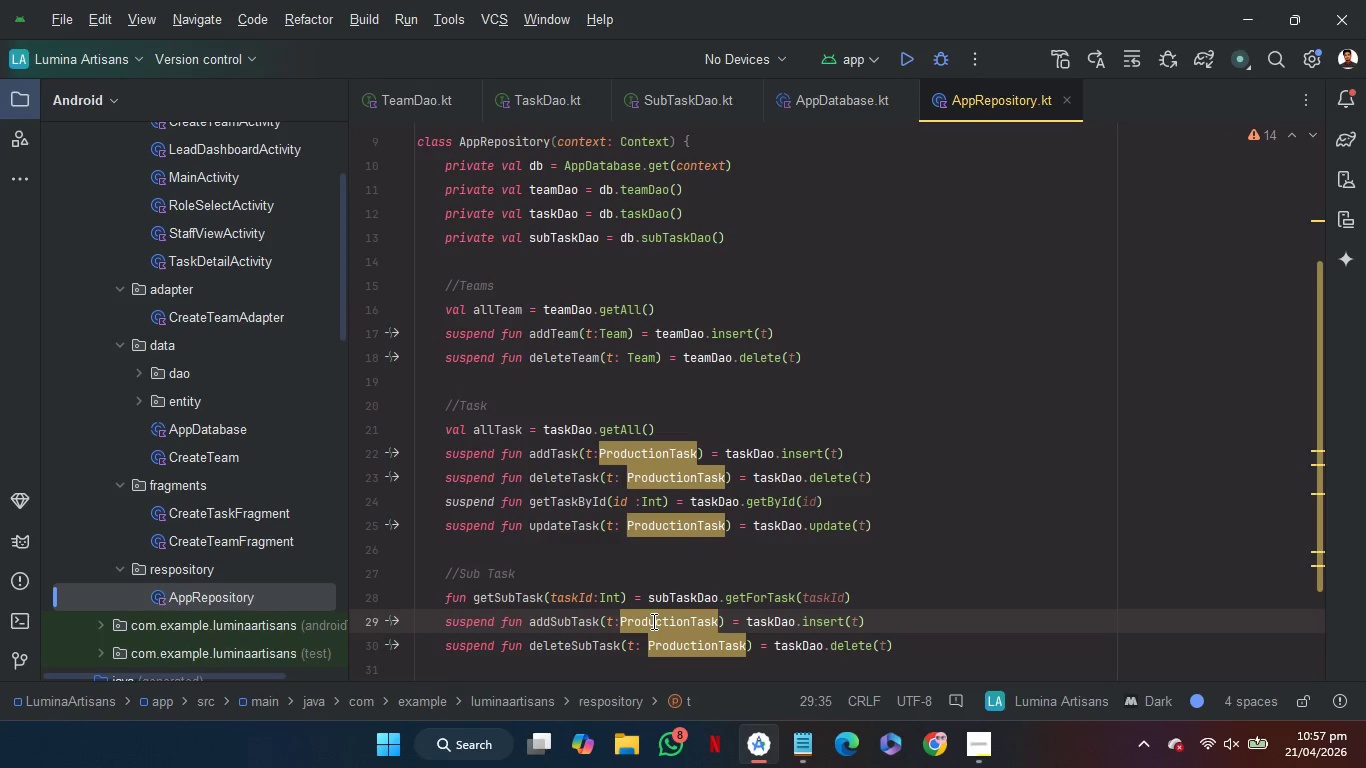 
left_click_drag(start_coordinate=[652, 621], to_coordinate=[611, 622])
 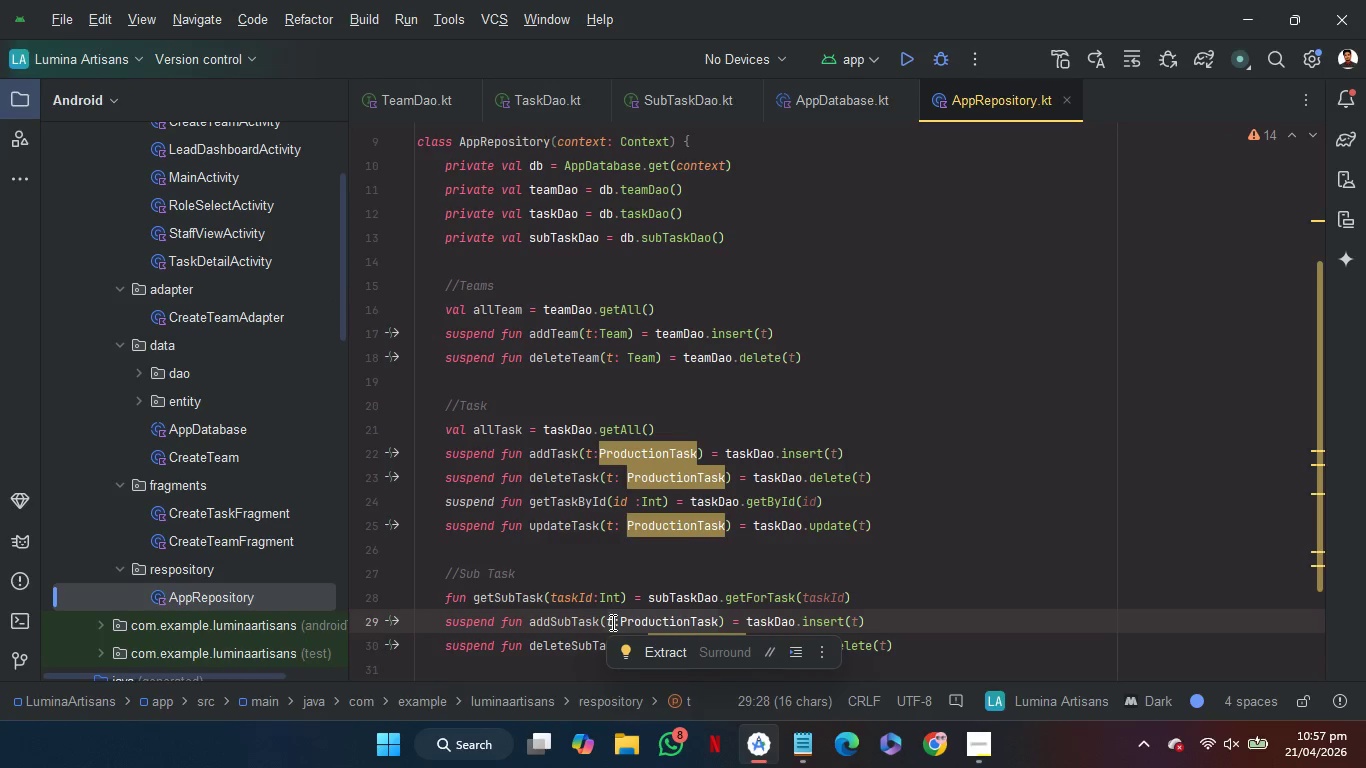 
key(S)
 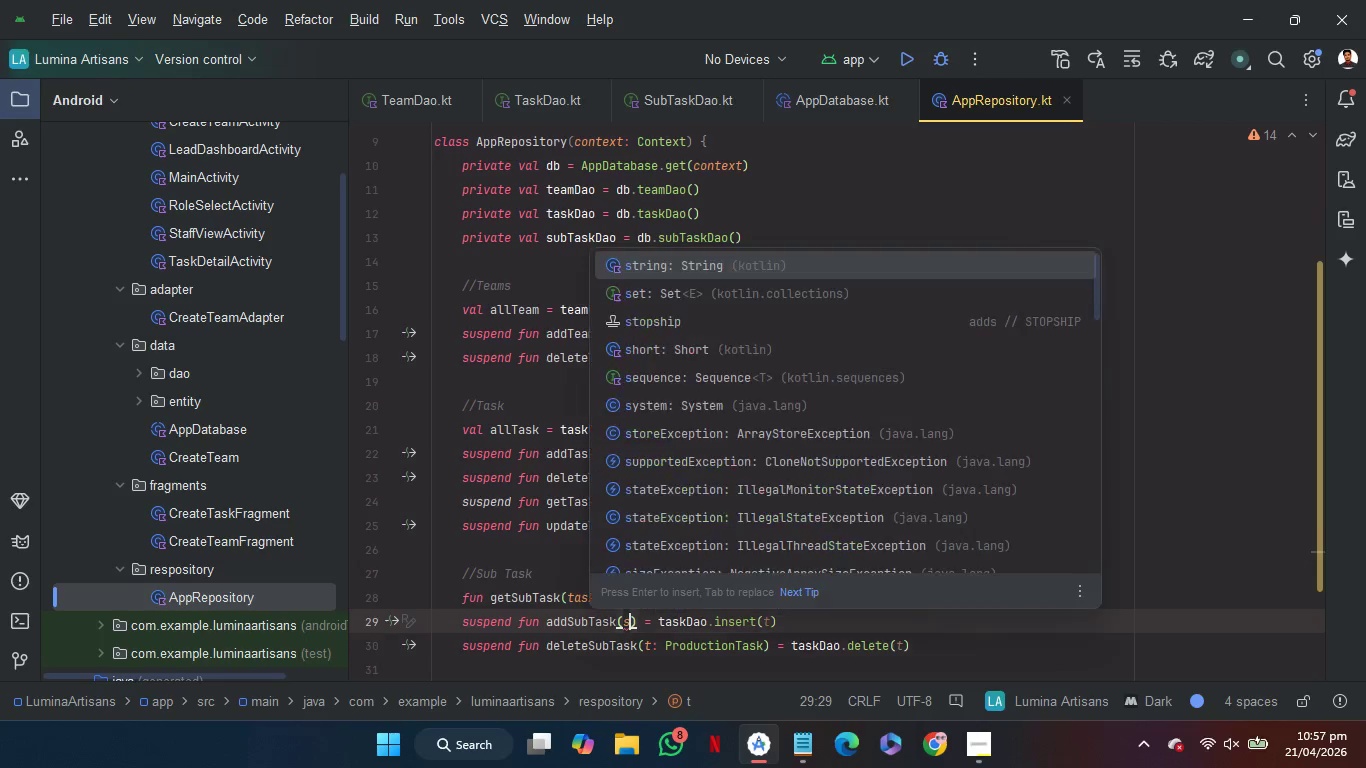 
key(Shift+Semicolon)
 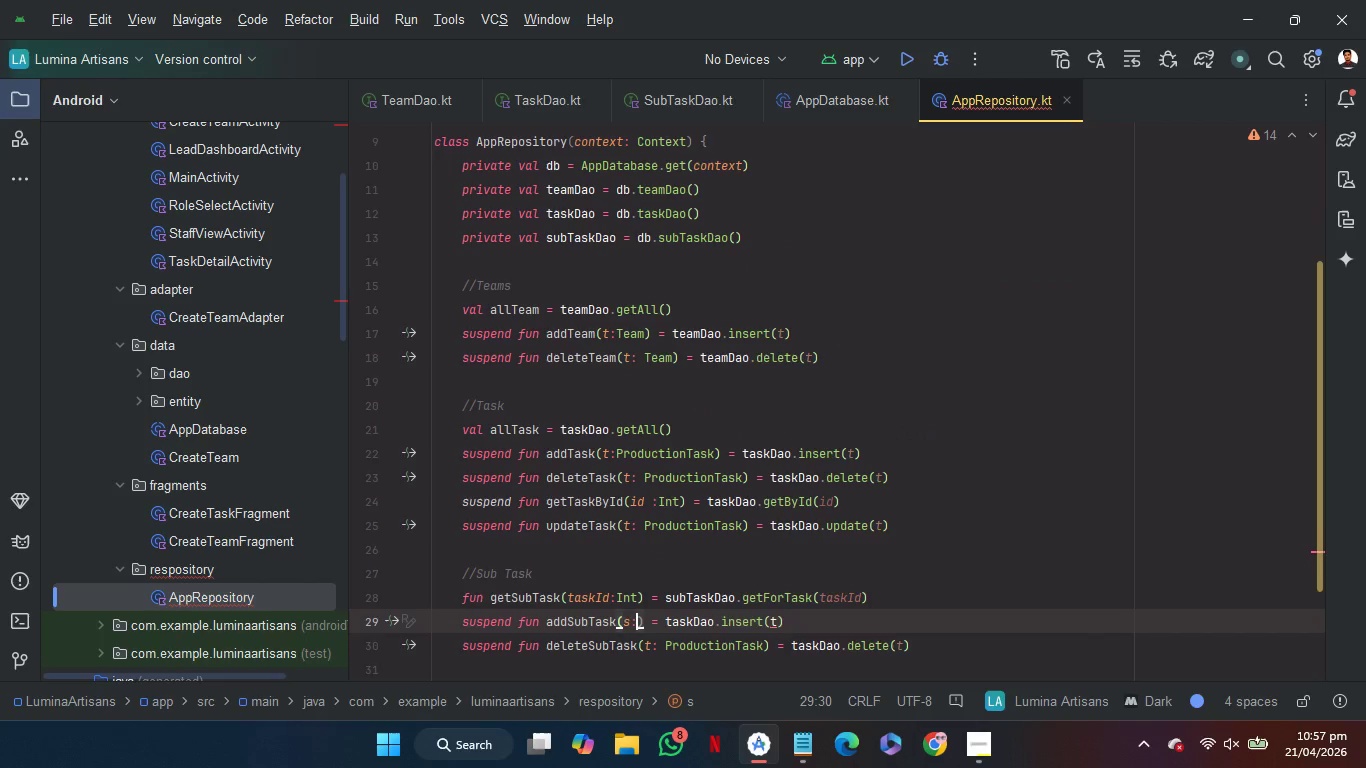 
key(Space)
 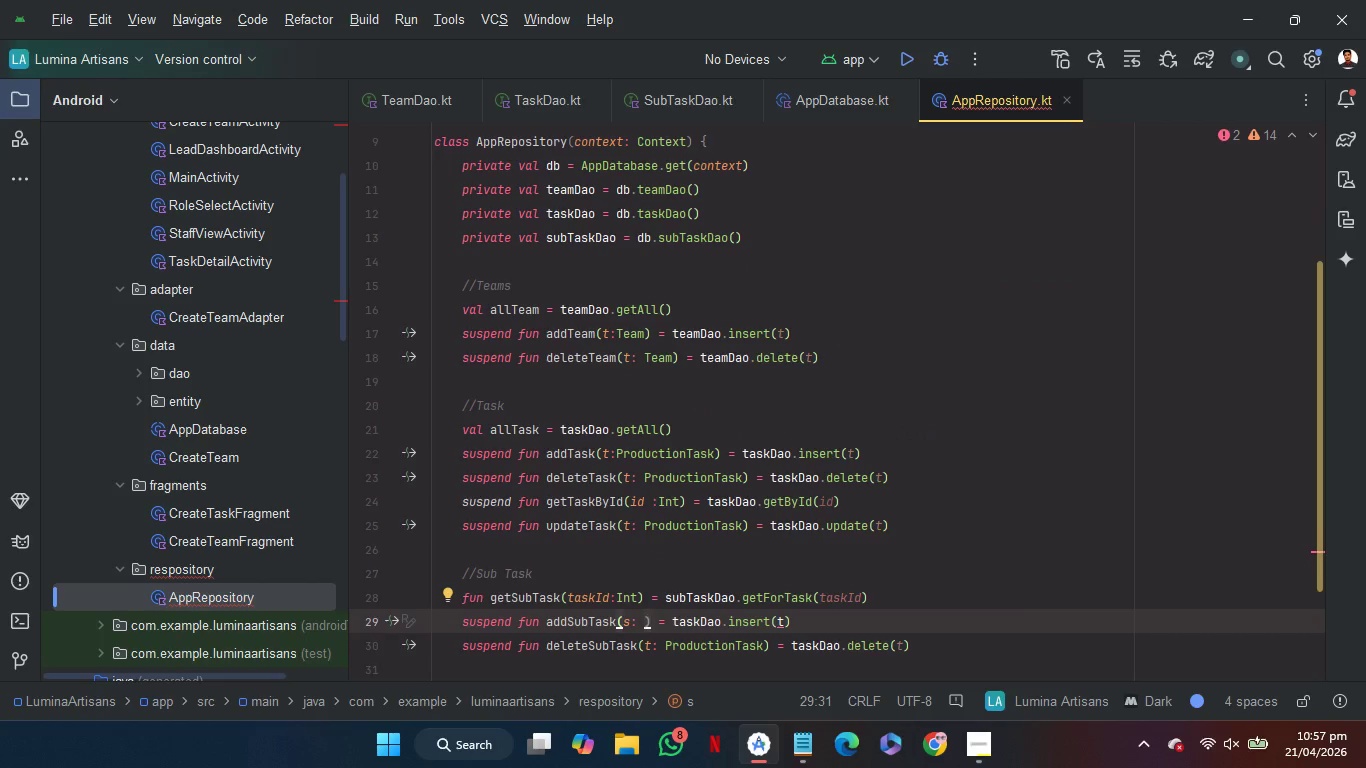 
key(Shift+S)
 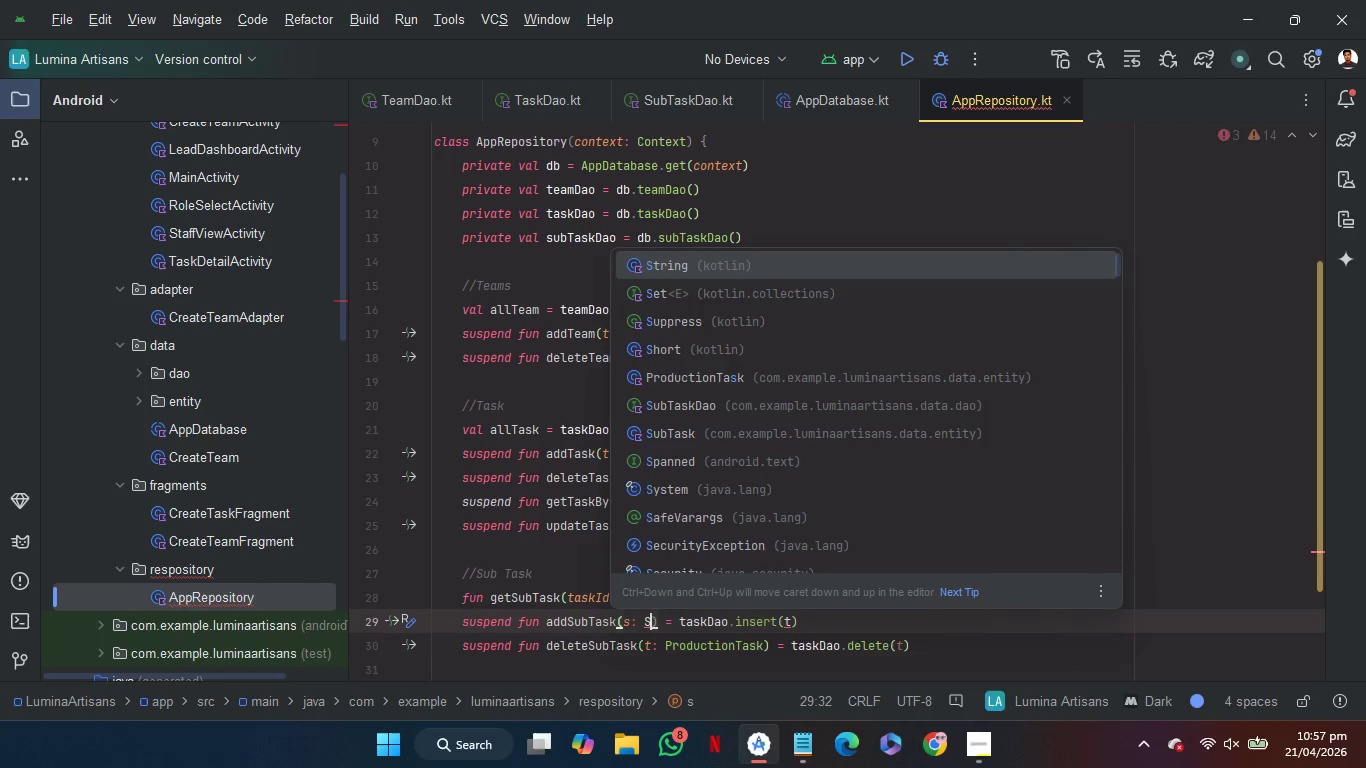 
key(ArrowDown)
 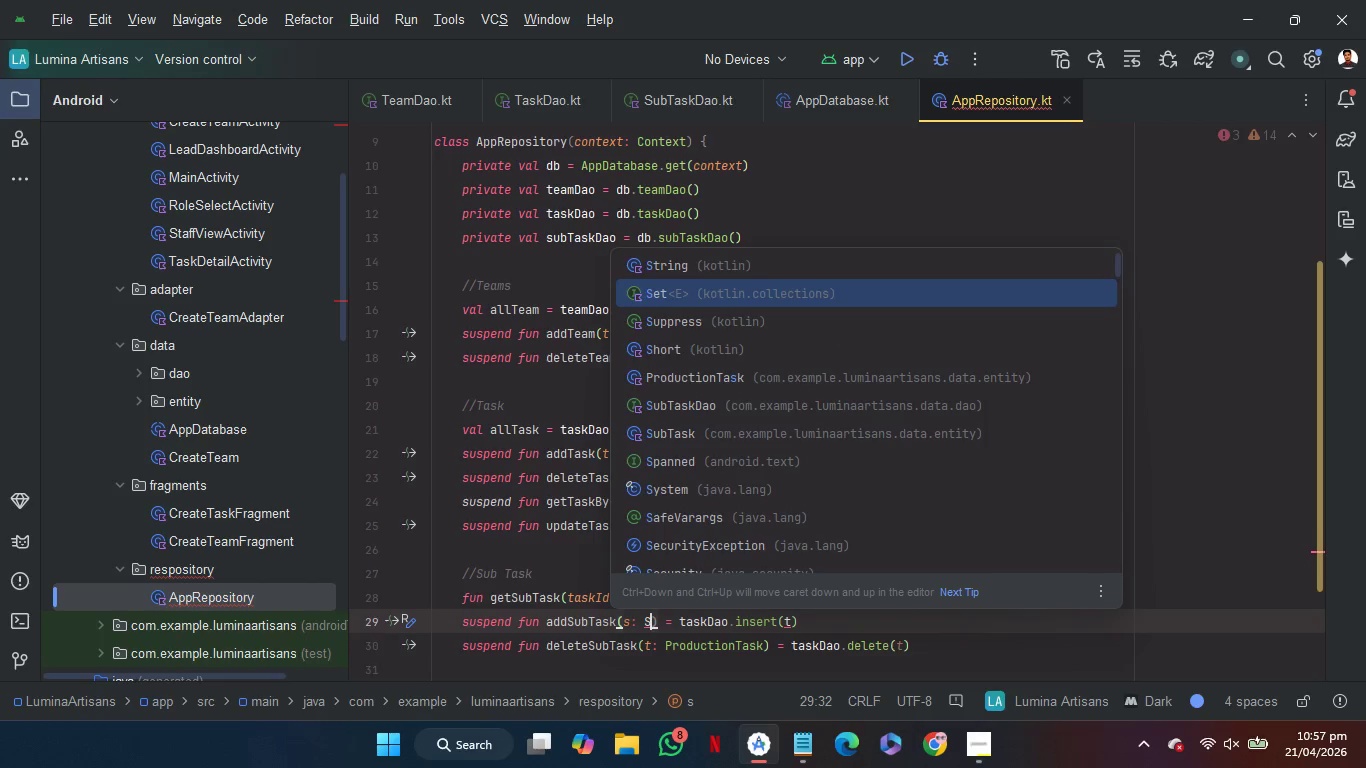 
key(ArrowDown)
 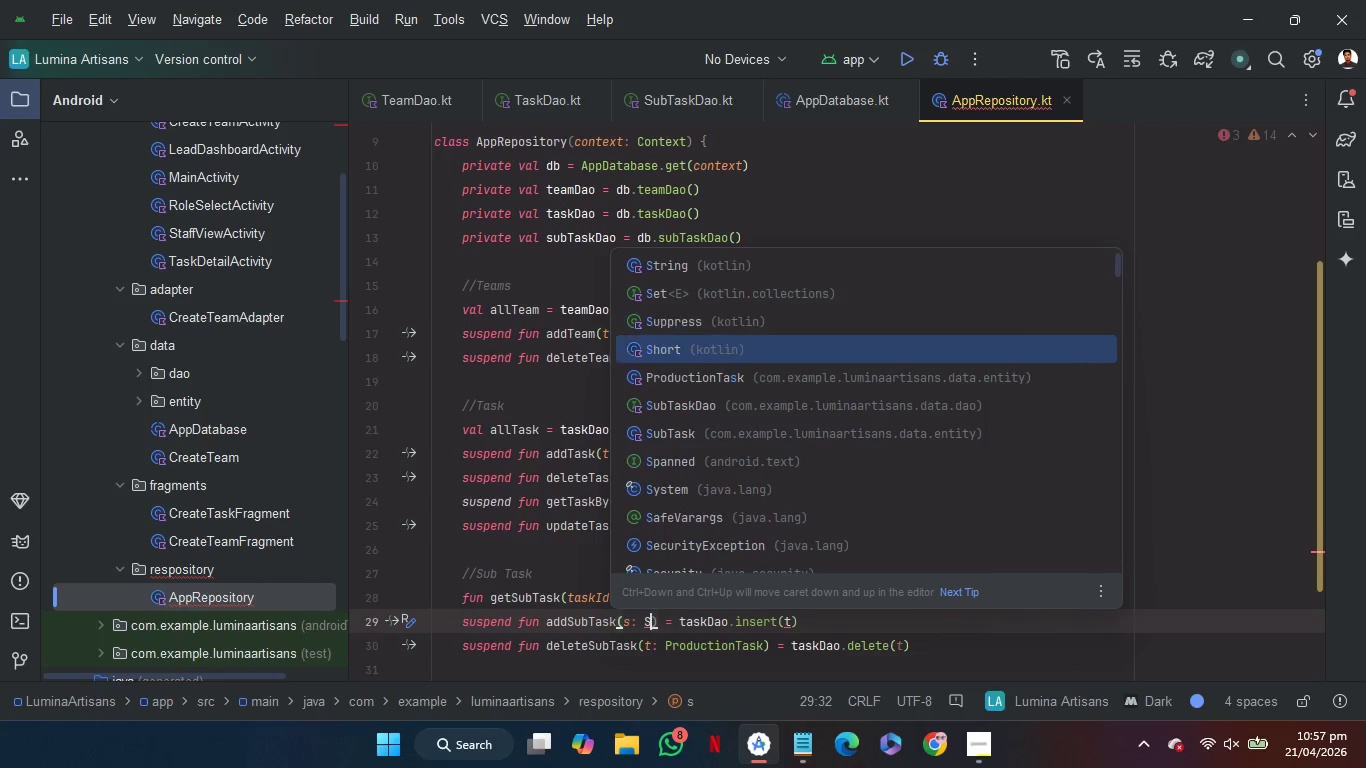 
key(ArrowDown)
 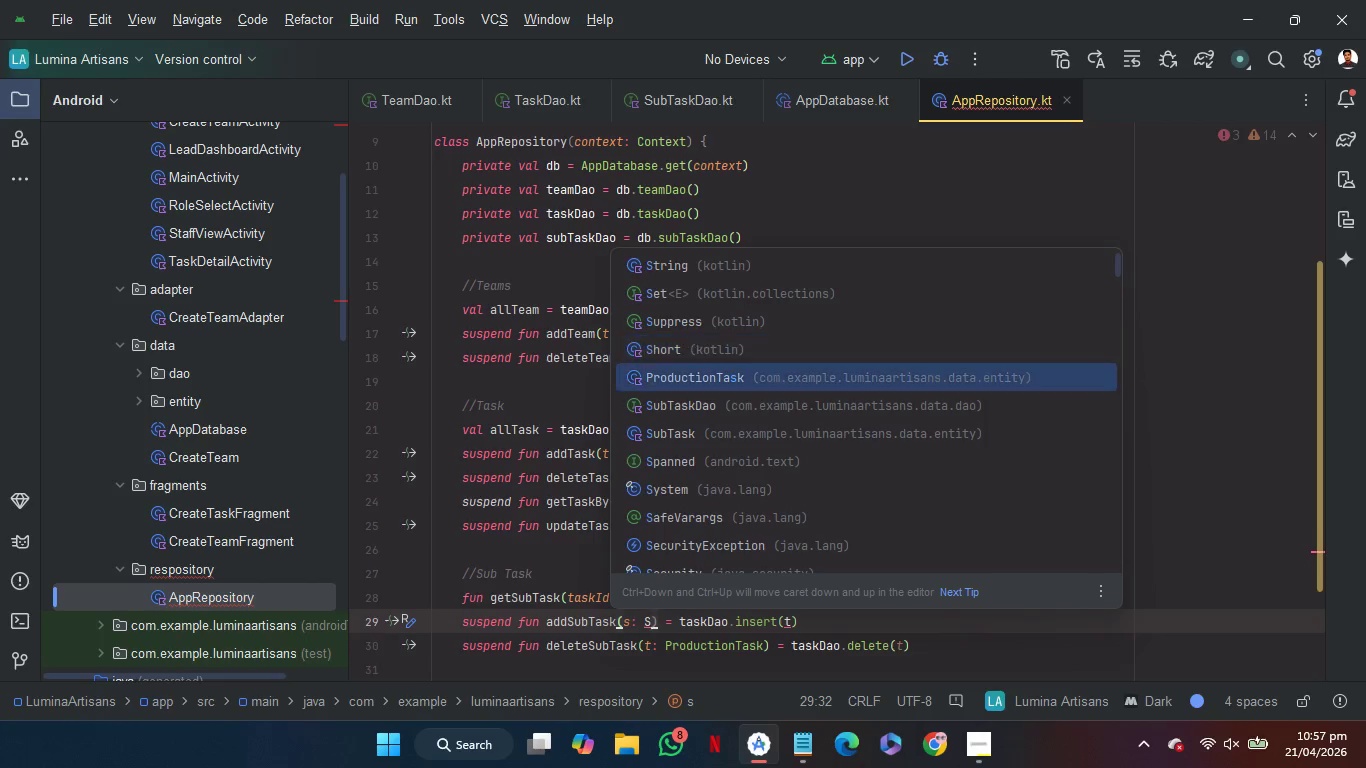 
key(ArrowDown)
 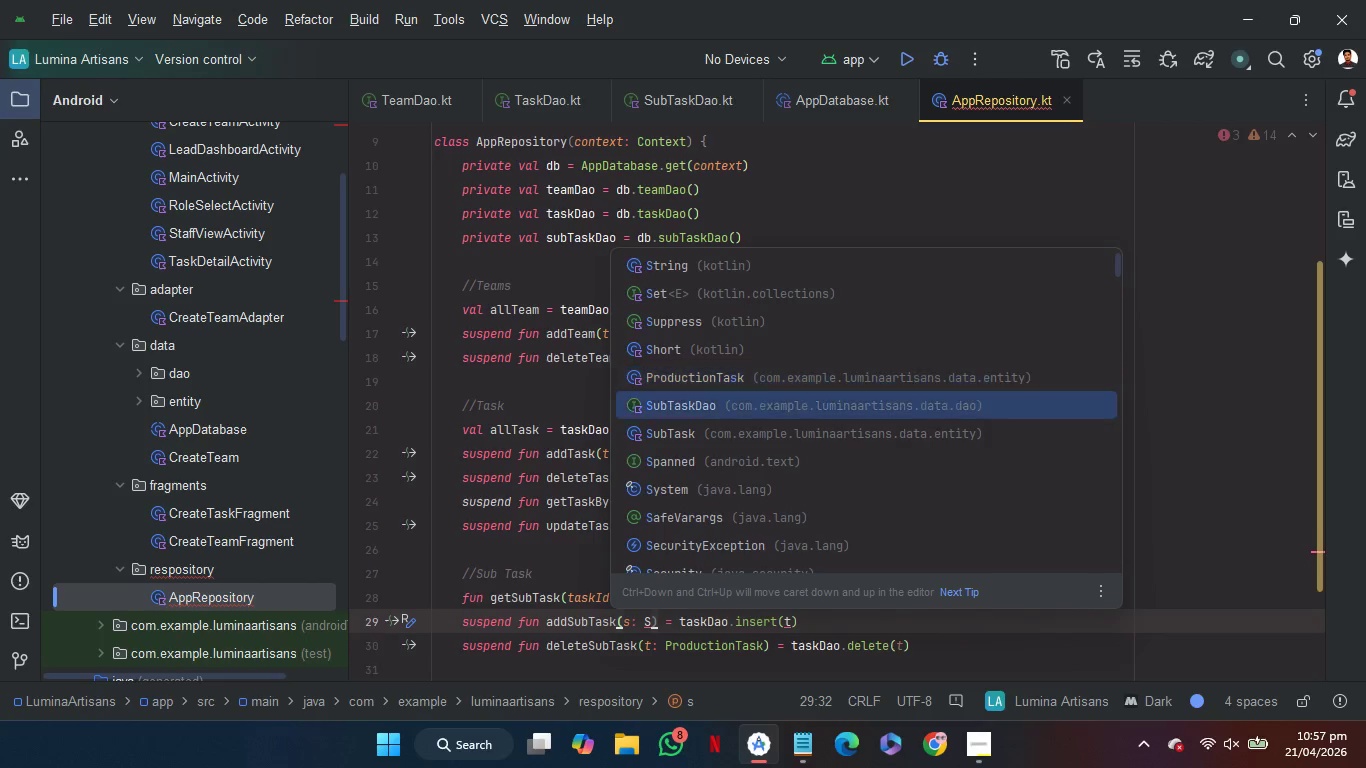 
key(ArrowDown)
 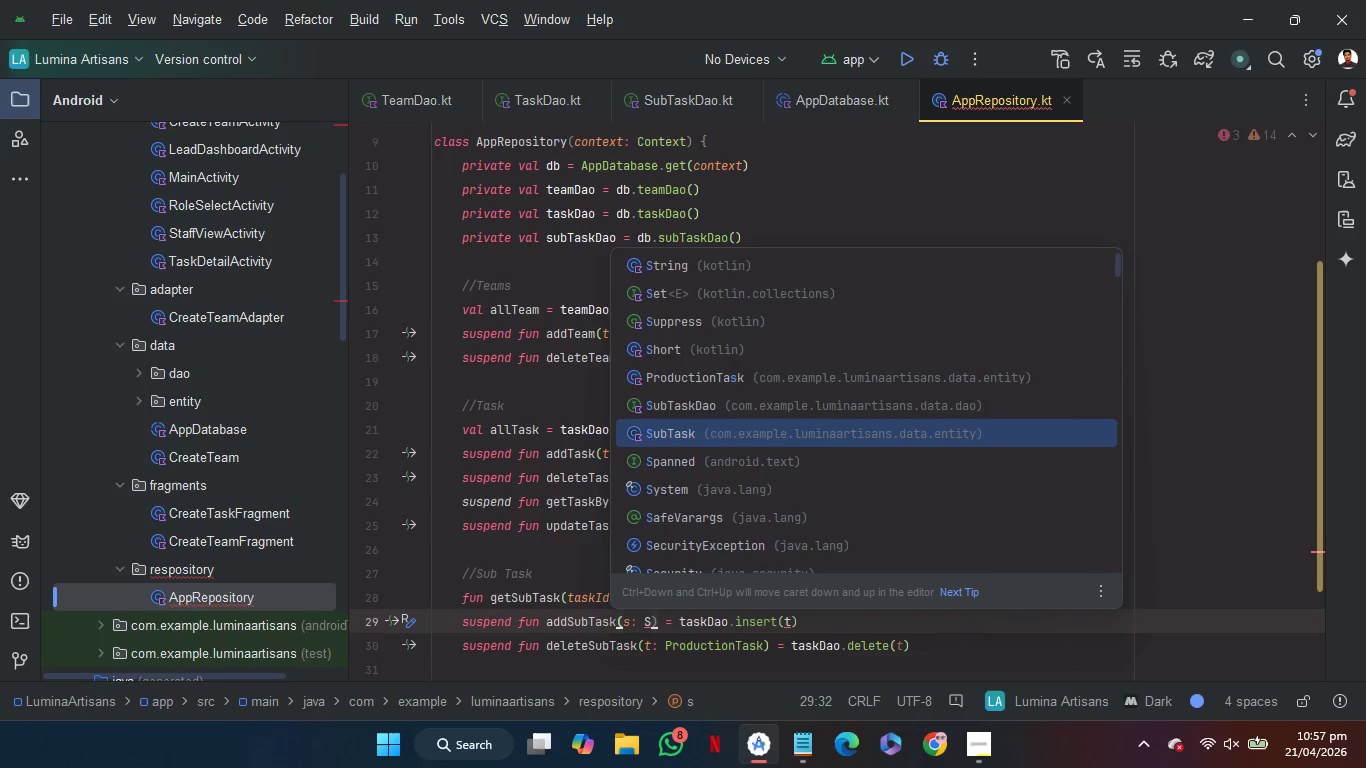 
key(ArrowDown)
 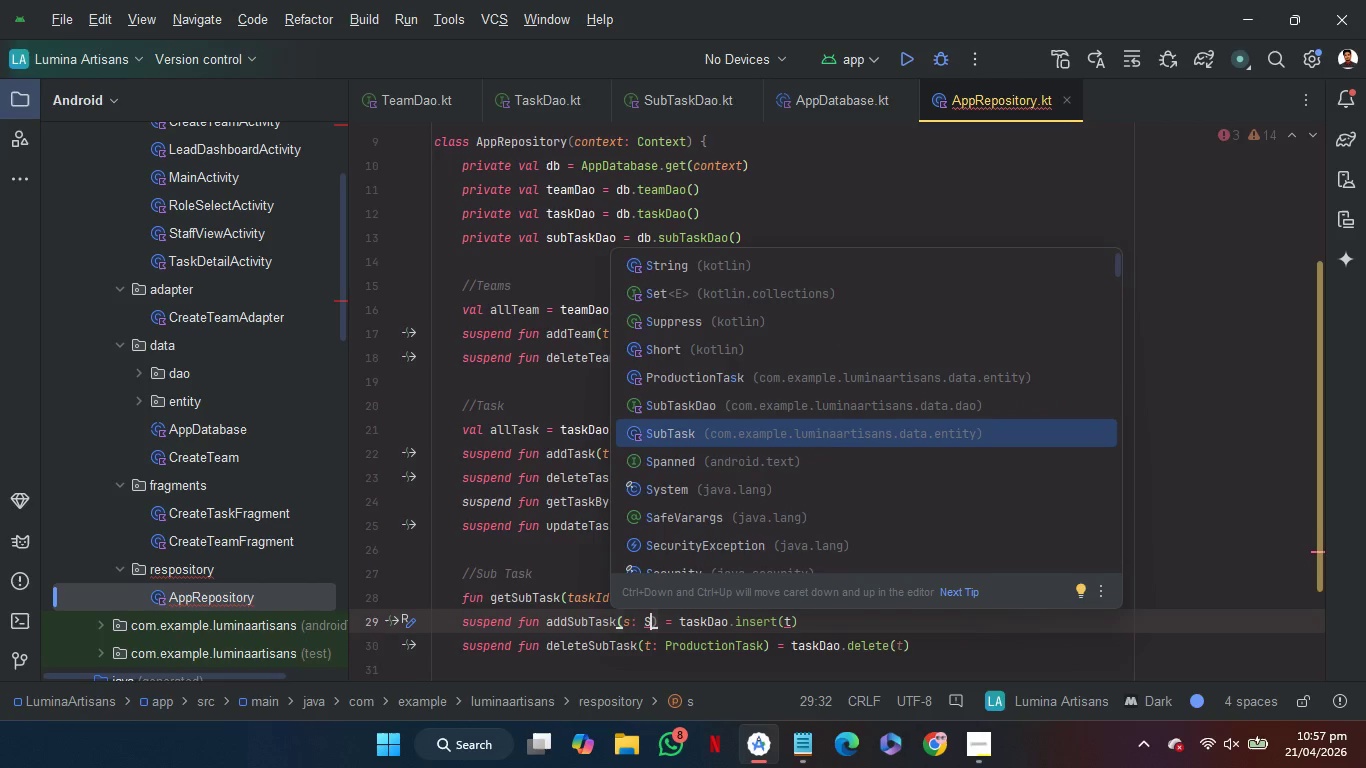 
key(Enter)
 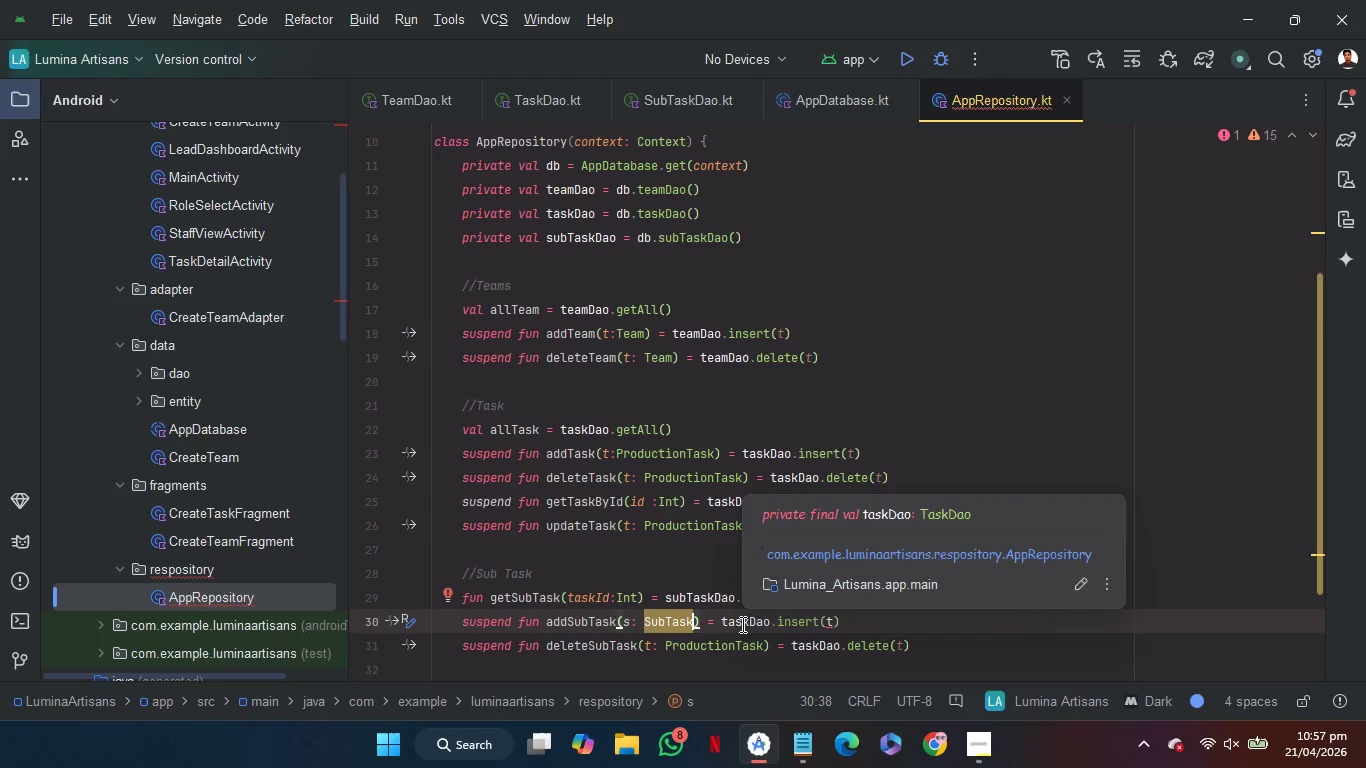 
double_click([705, 595])
 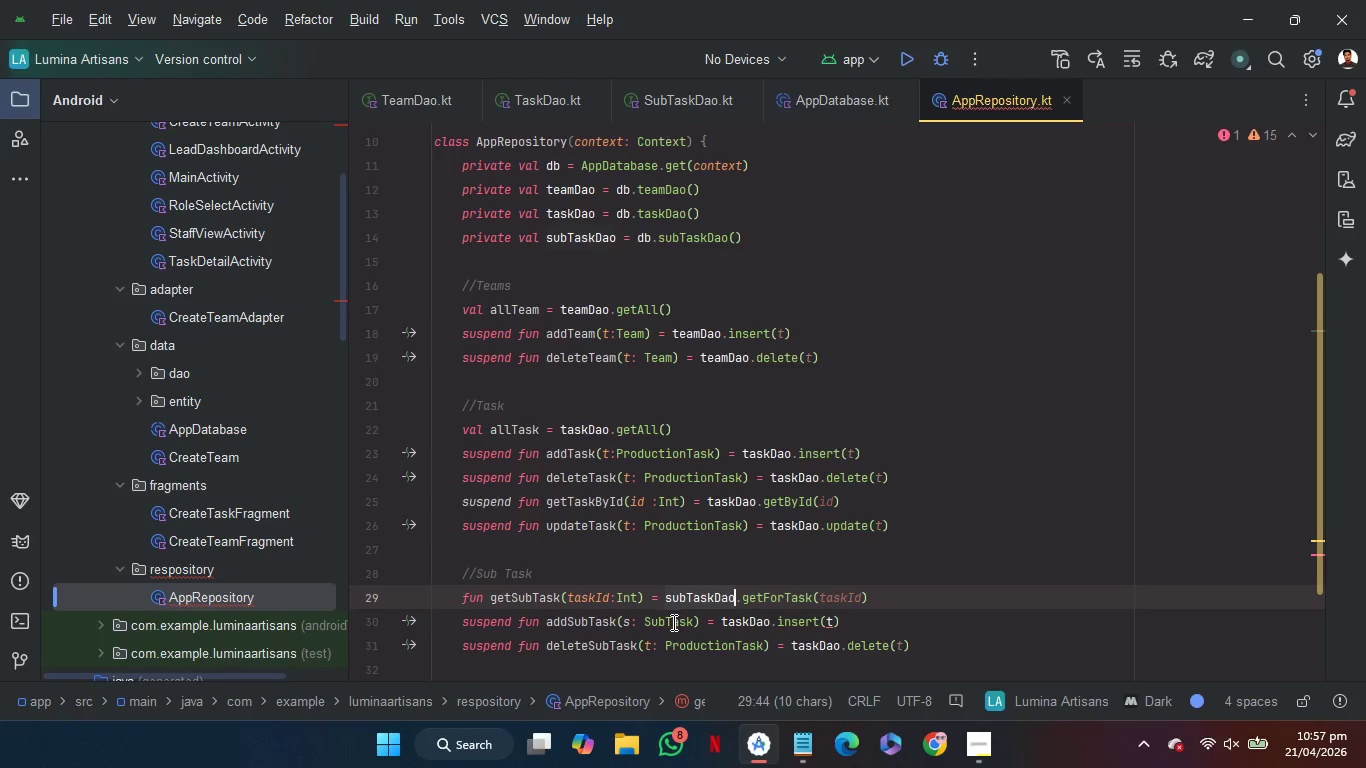 
left_click([674, 622])
 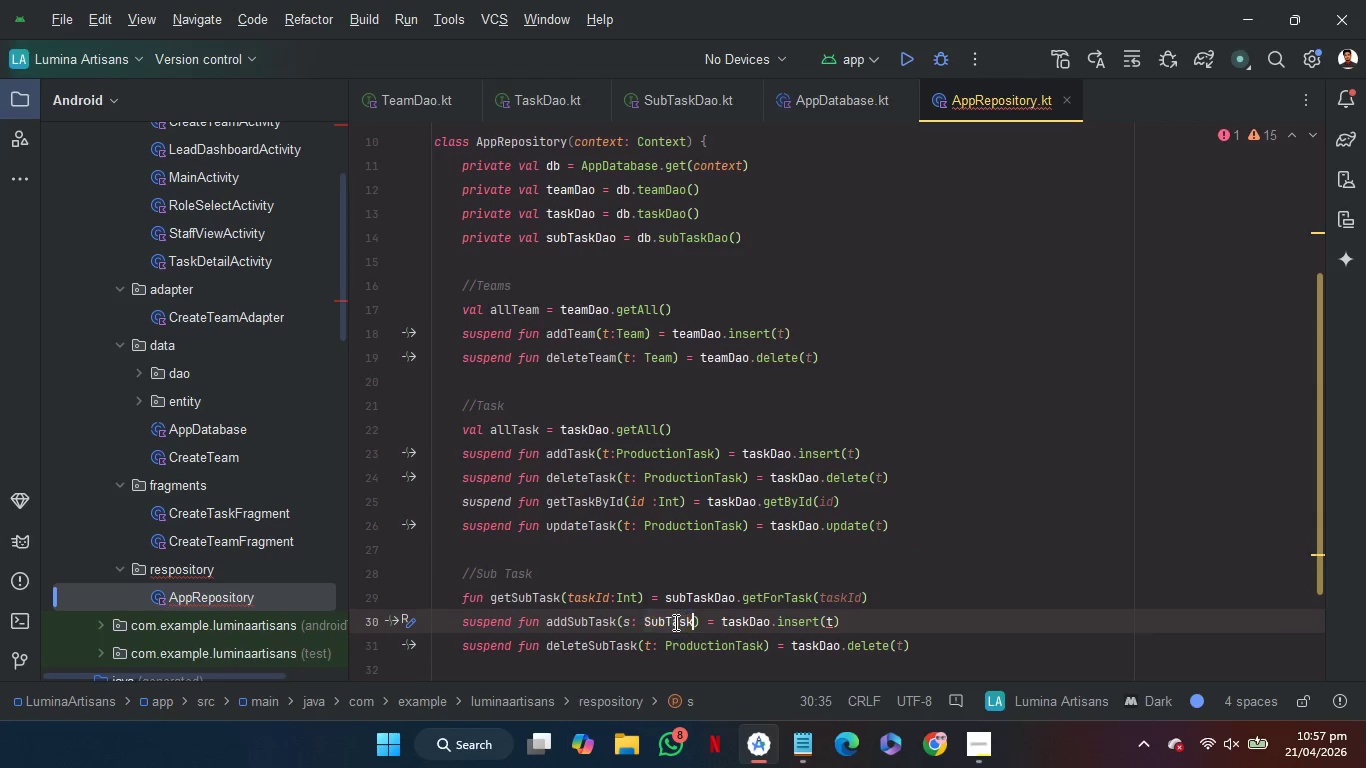 
left_click_drag(start_coordinate=[674, 622], to_coordinate=[631, 622])
 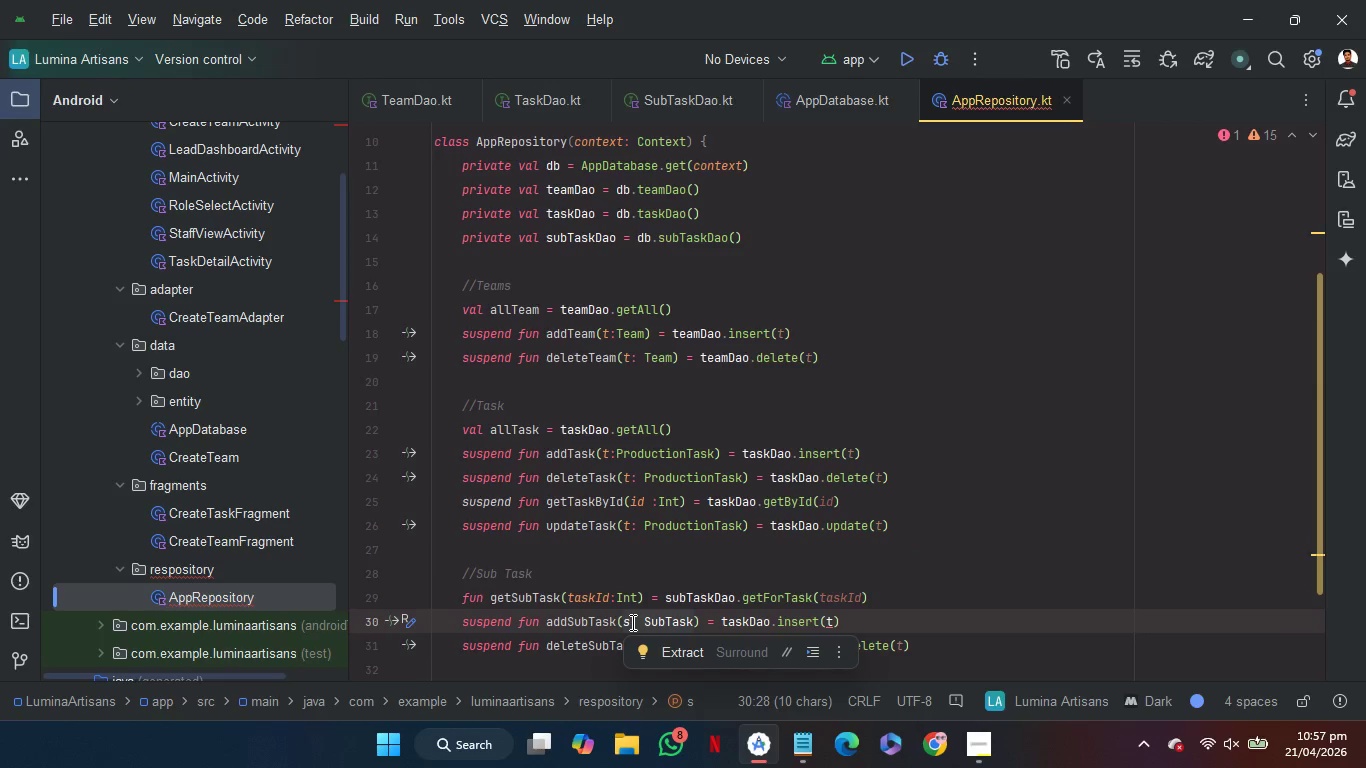 
key(Control+C)
 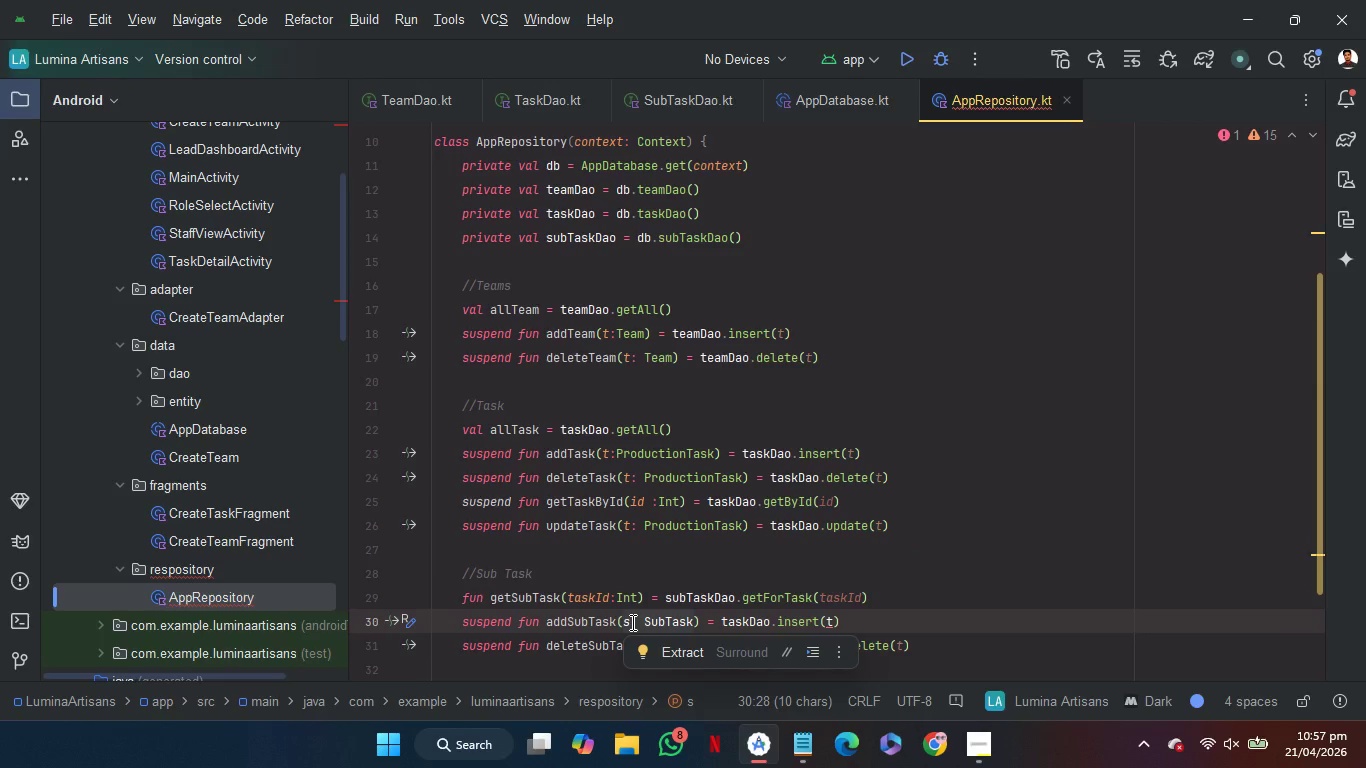 
key(Control+C)
 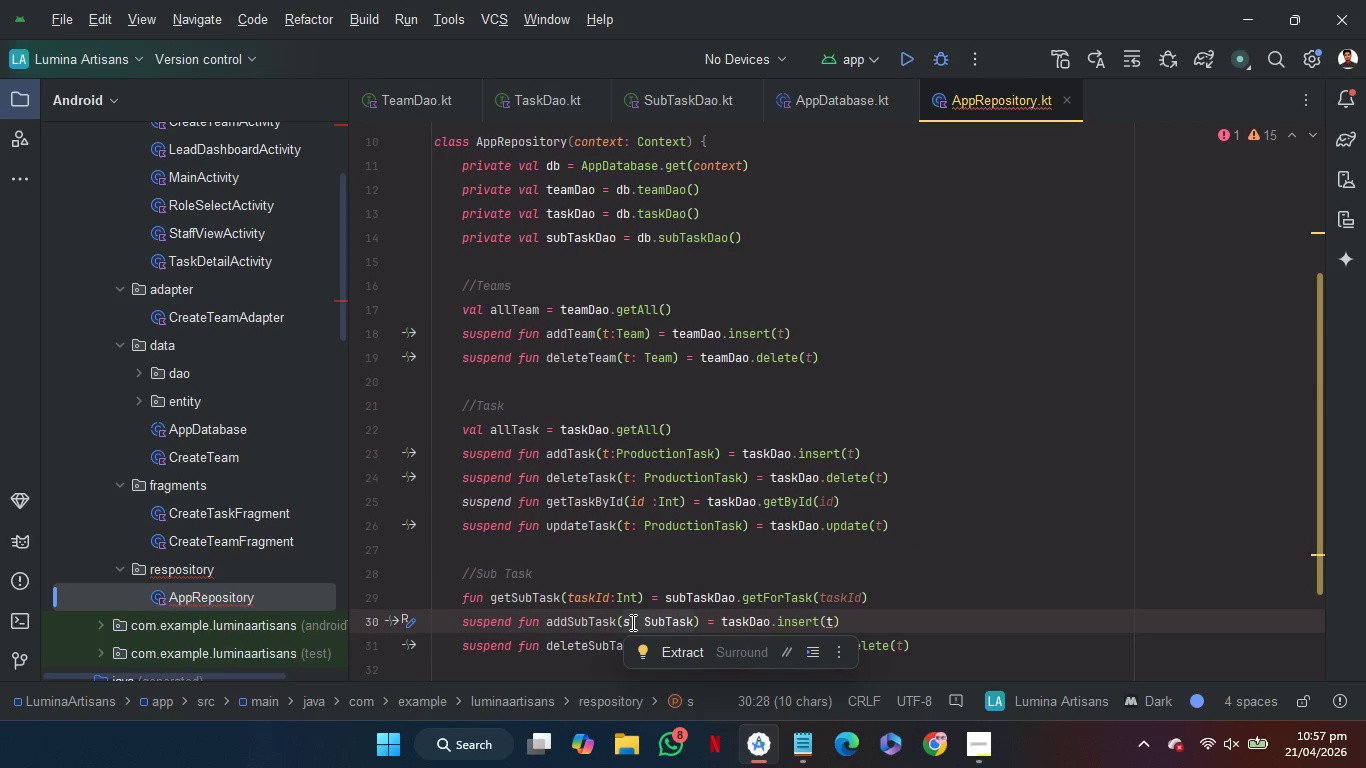 
key(Control+C)
 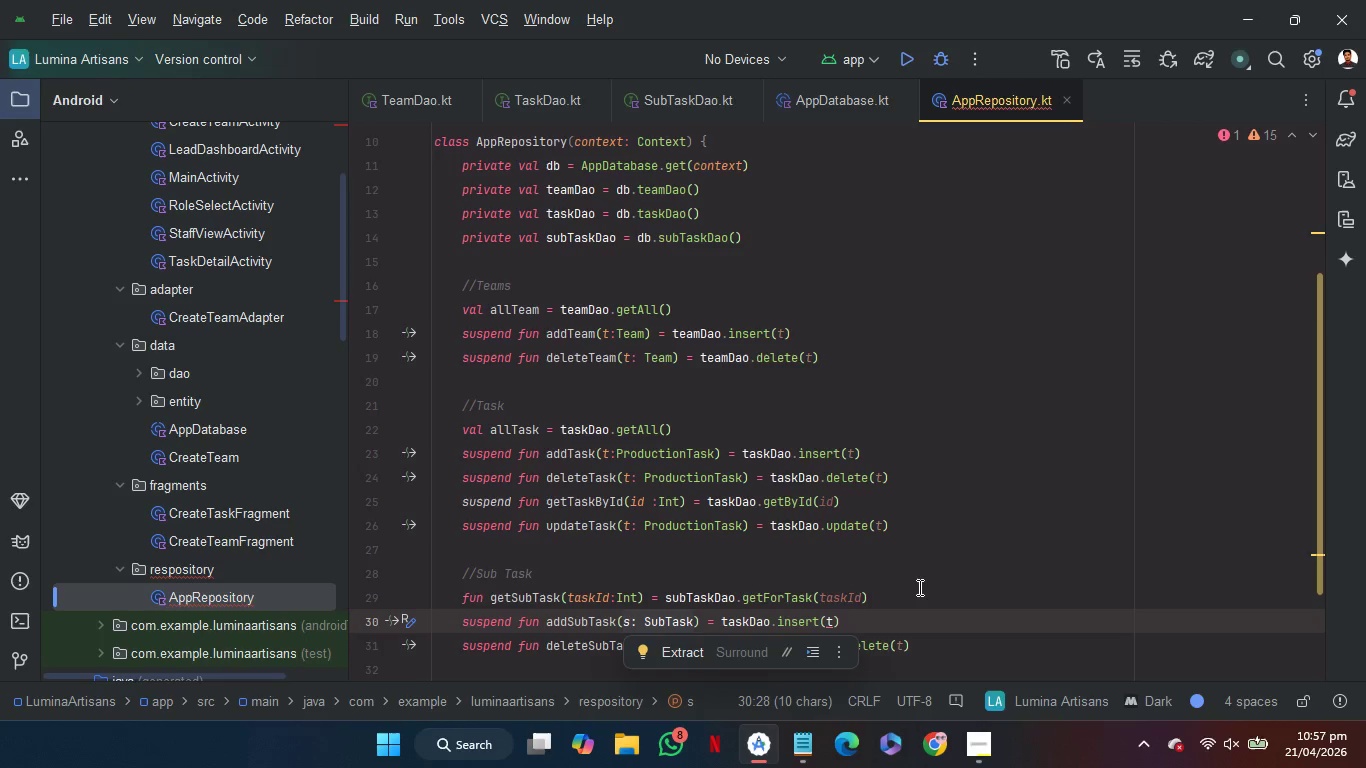 
left_click([917, 588])
 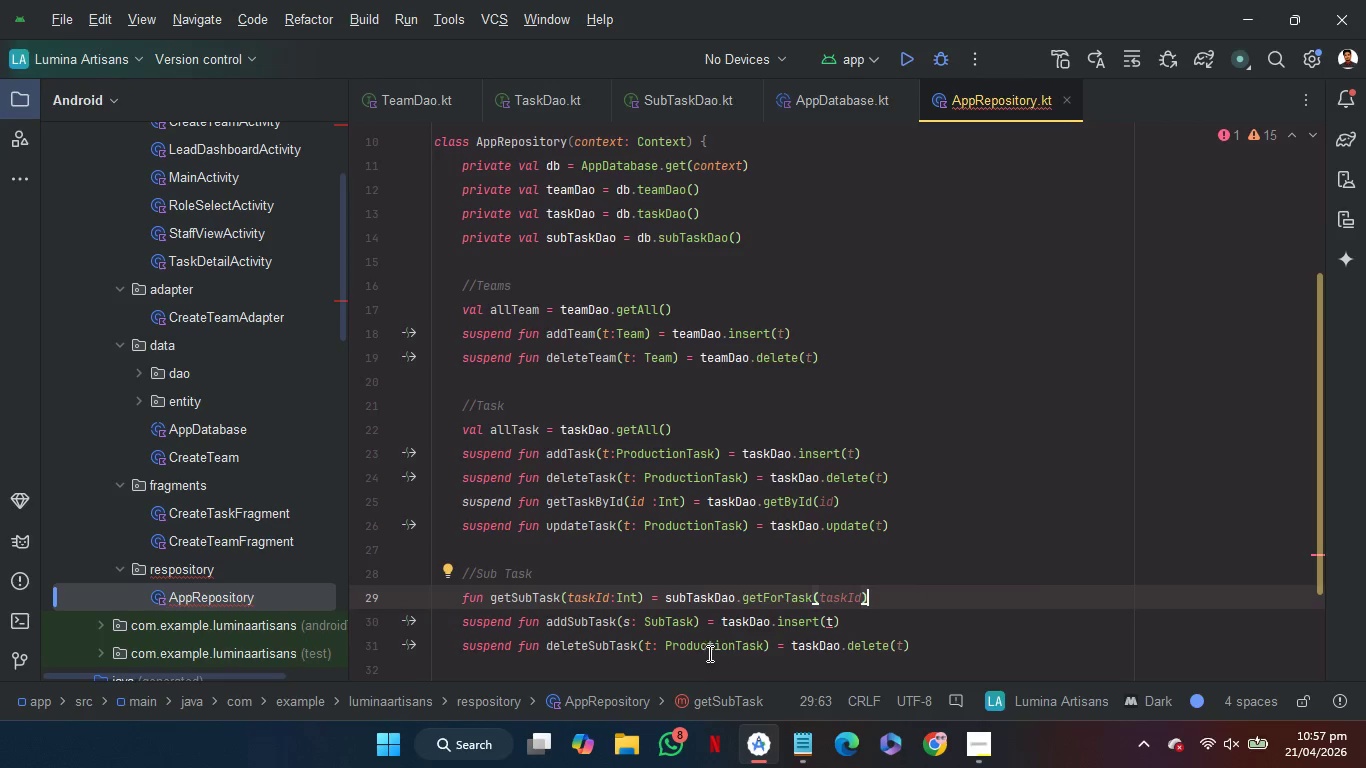 
left_click([708, 649])
 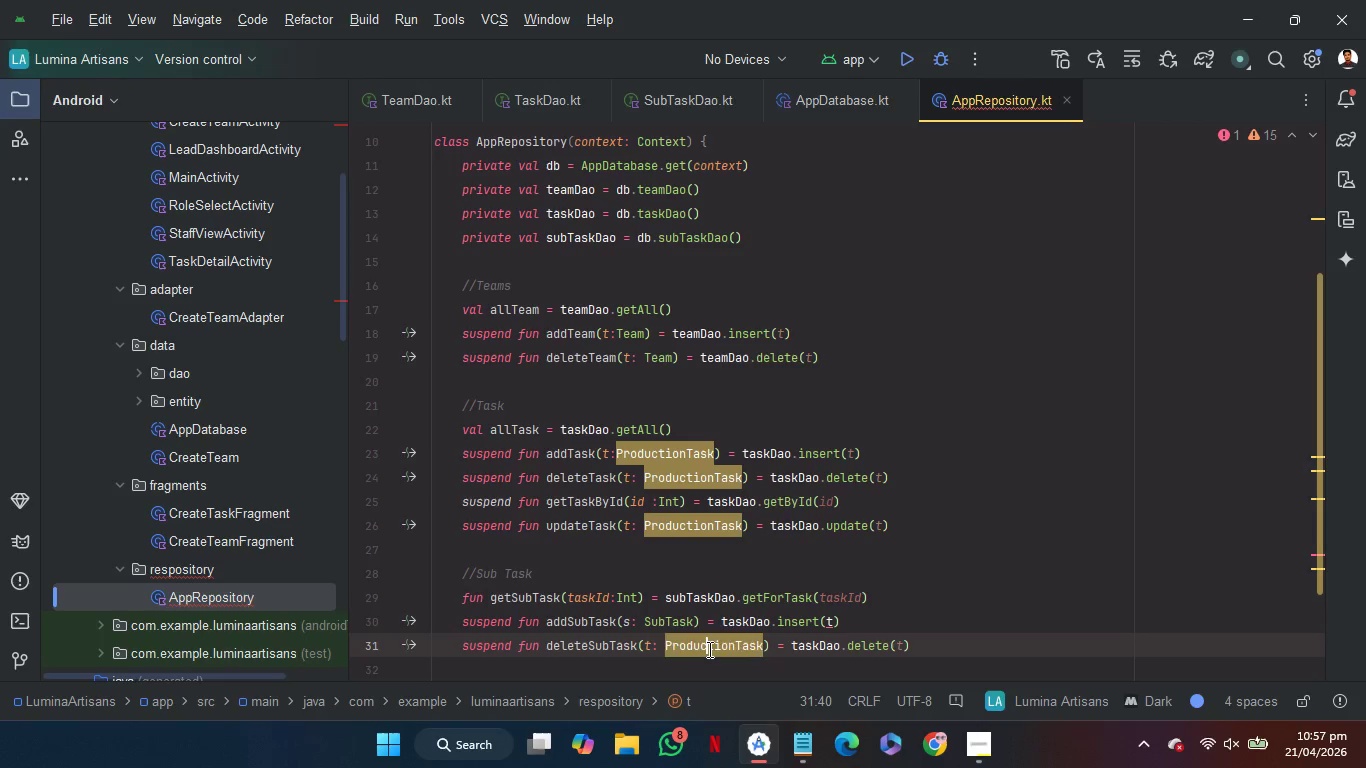 
left_click_drag(start_coordinate=[708, 649], to_coordinate=[648, 647])
 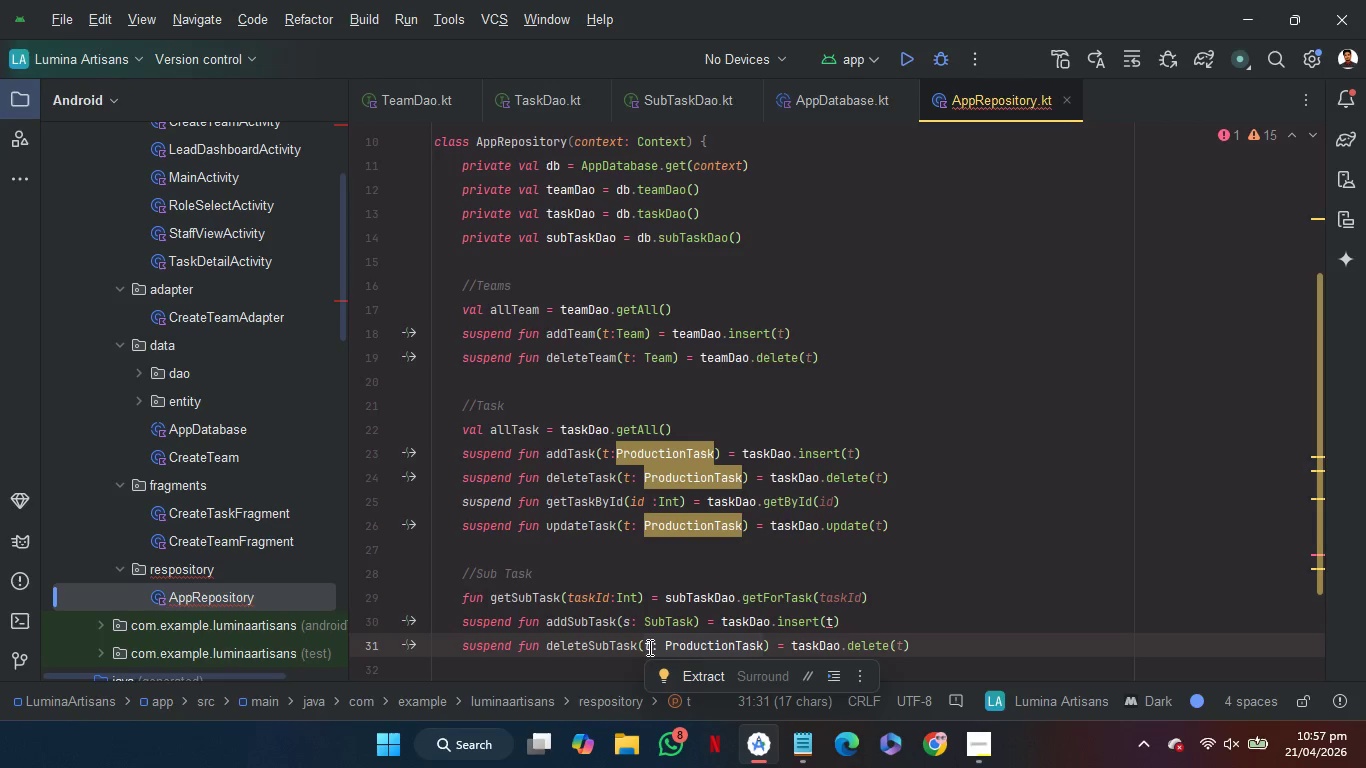 
key(Control+V)
 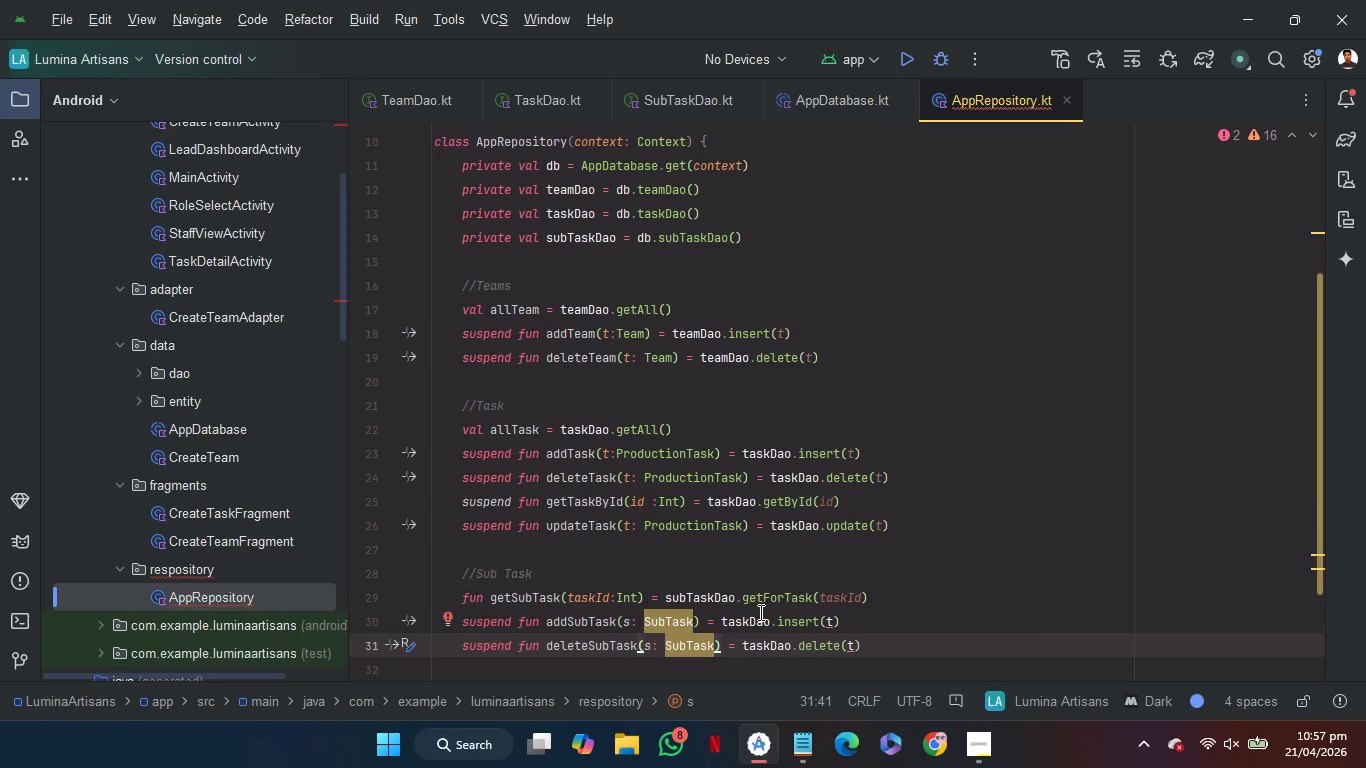 
wait(6.84)
 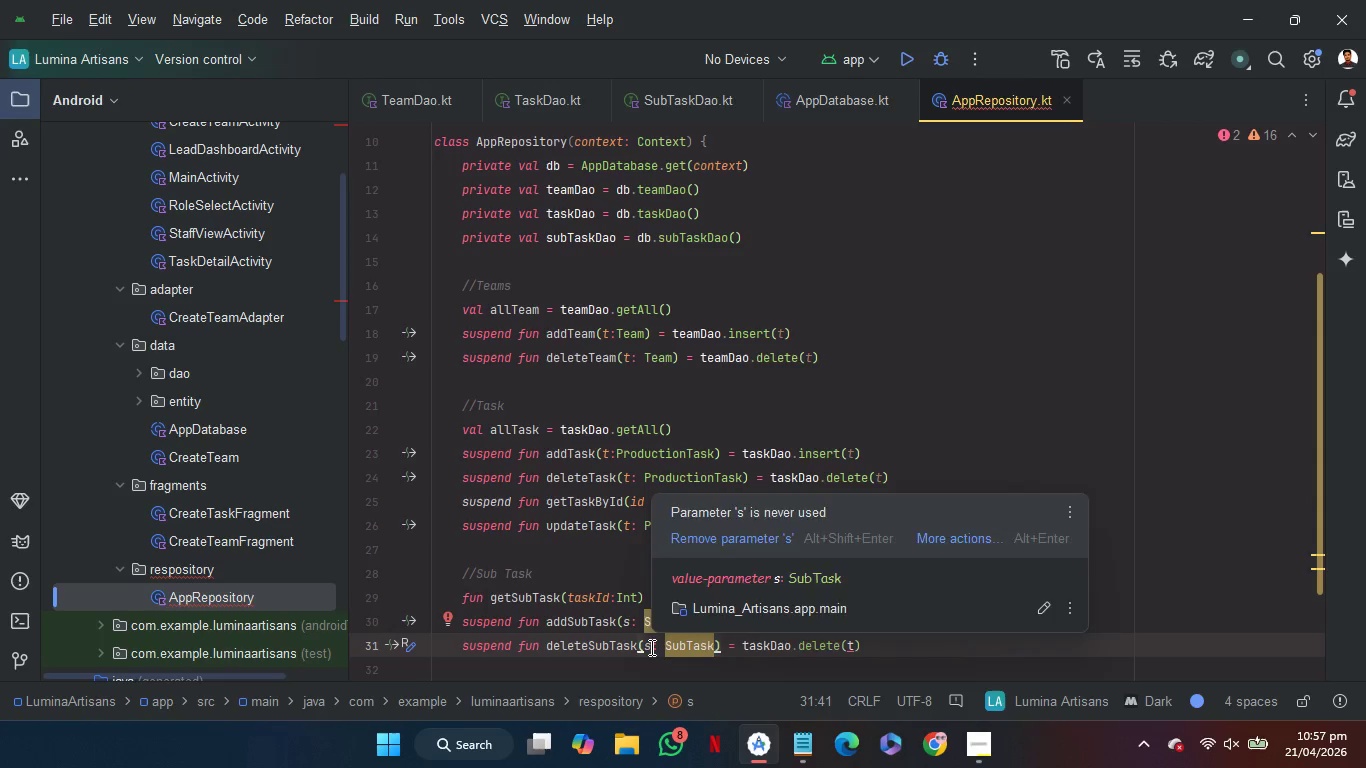 
double_click([710, 594])
 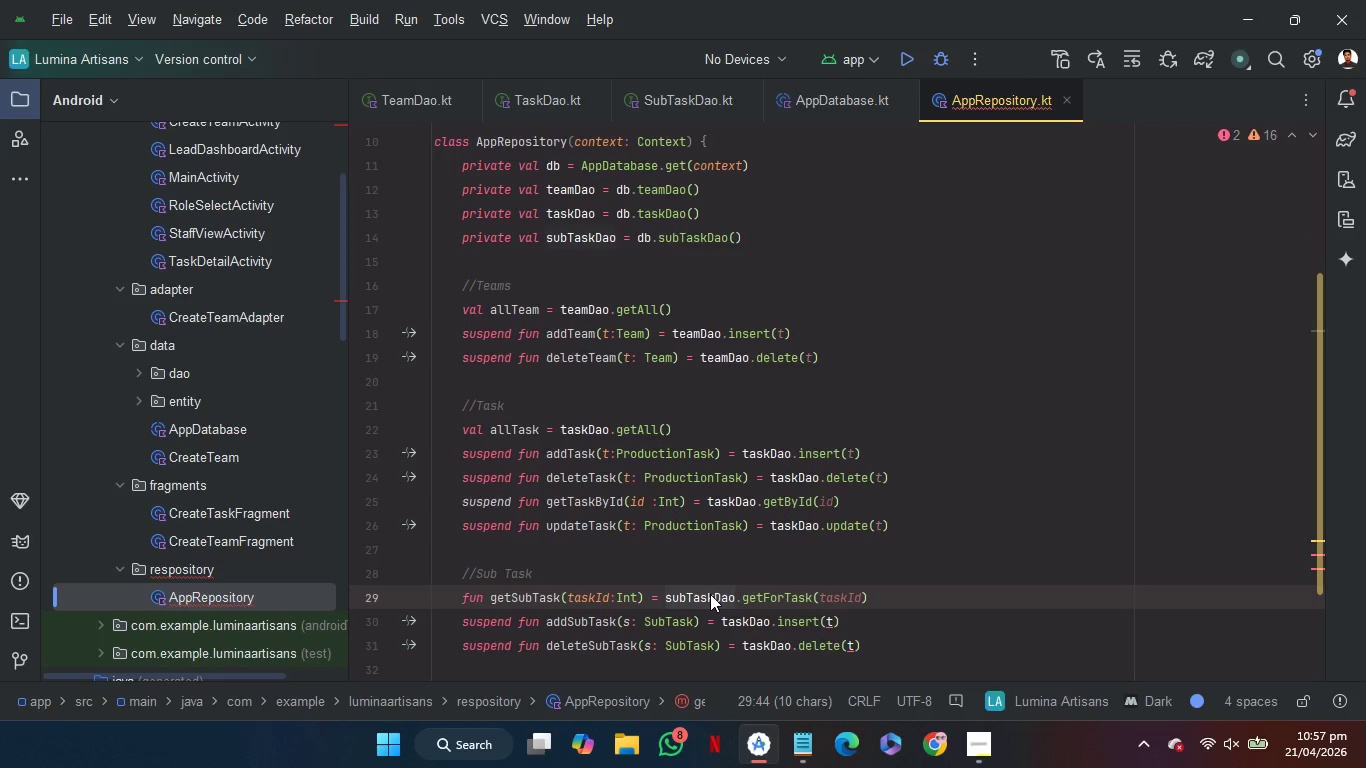 
key(Control+C)
 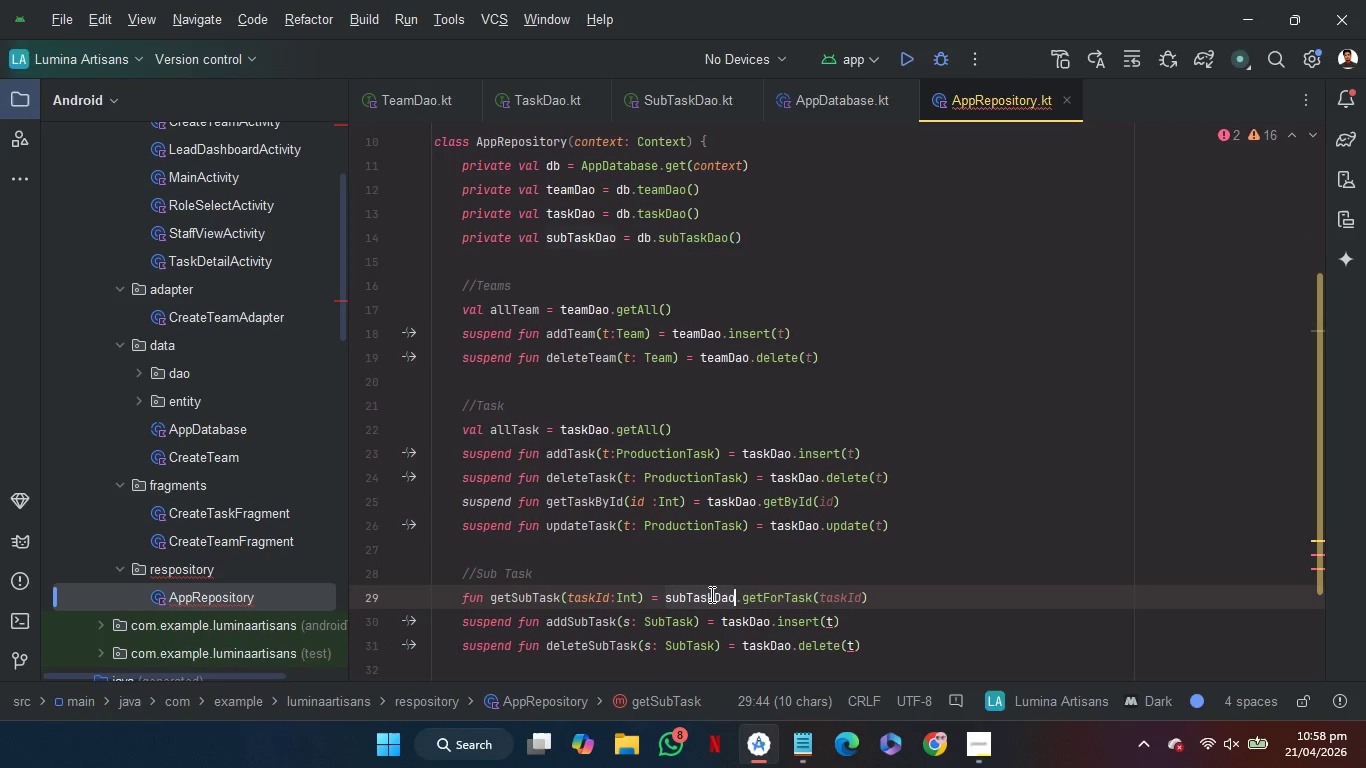 
key(Control+C)
 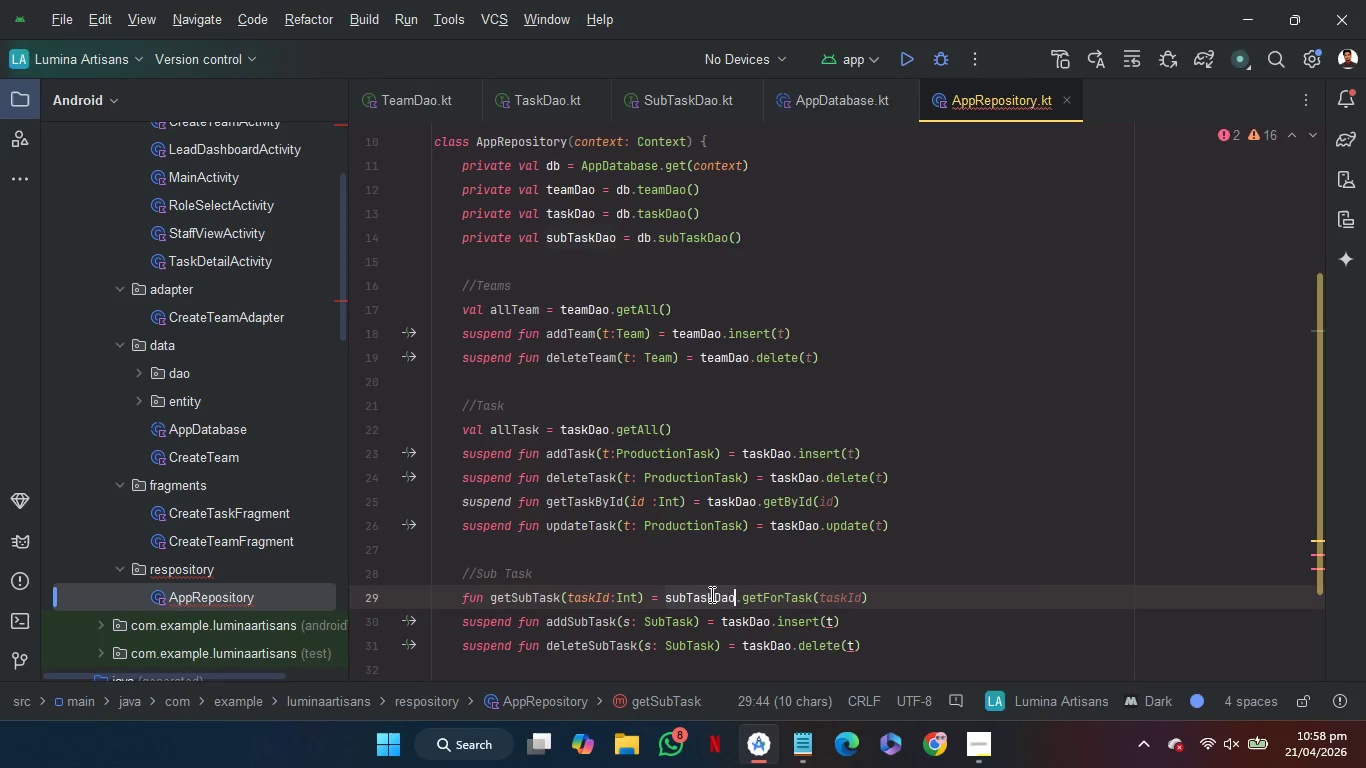 
key(Control+C)
 